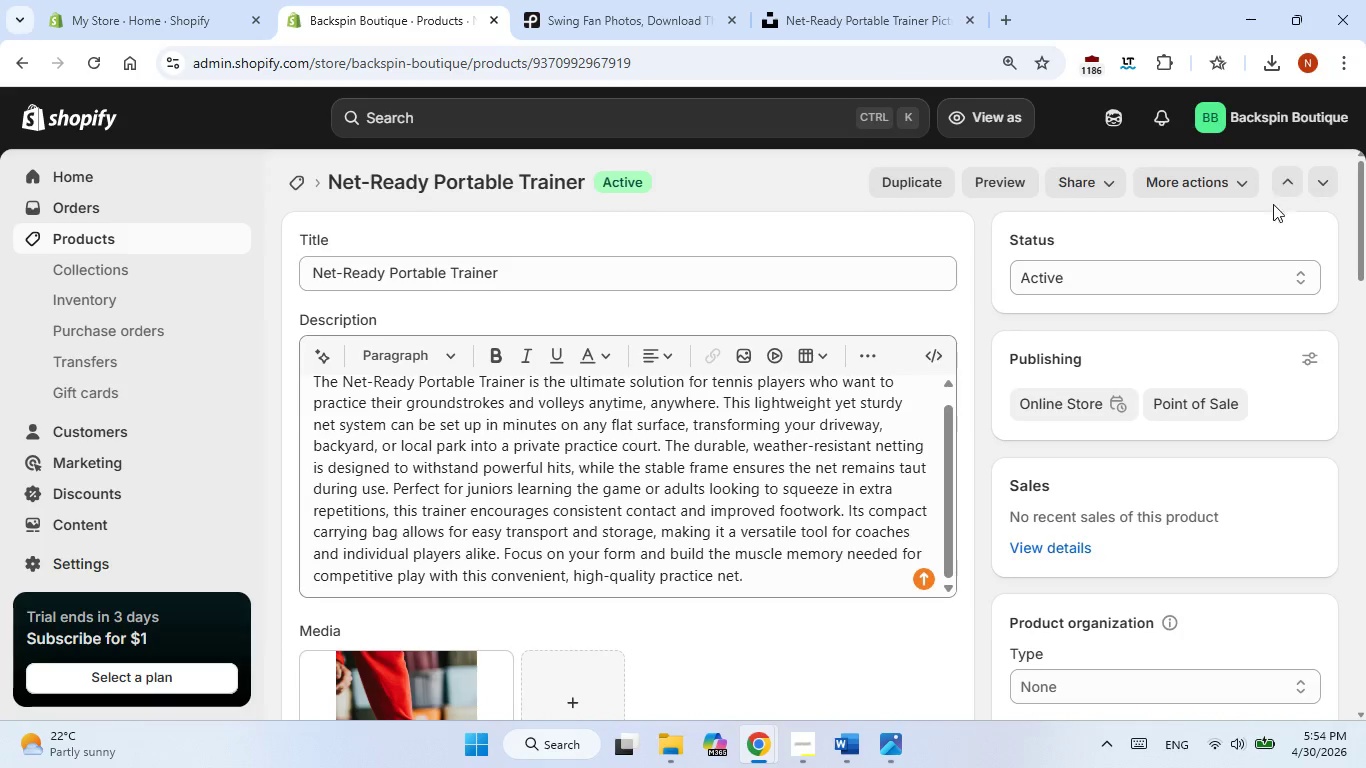 
left_click([1296, 175])
 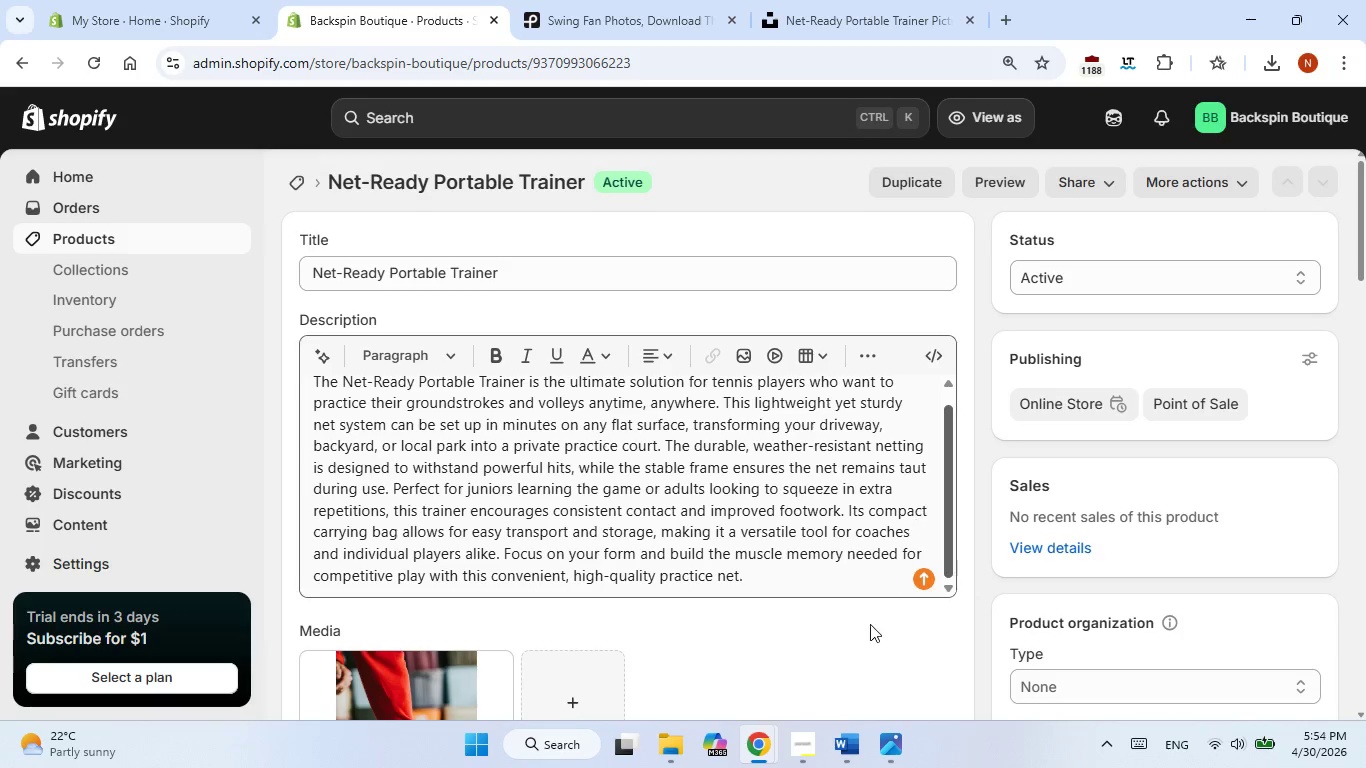 
mouse_move([888, 745])
 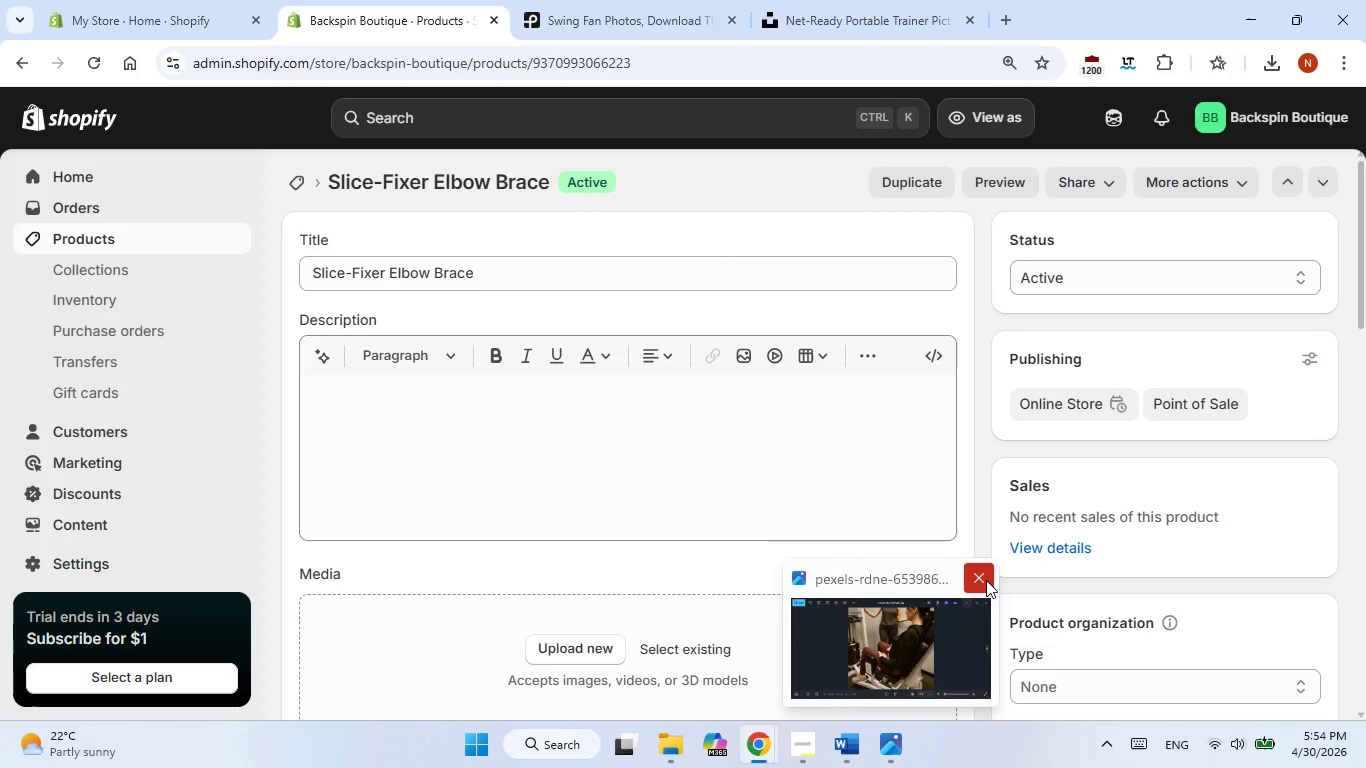 
left_click([986, 580])
 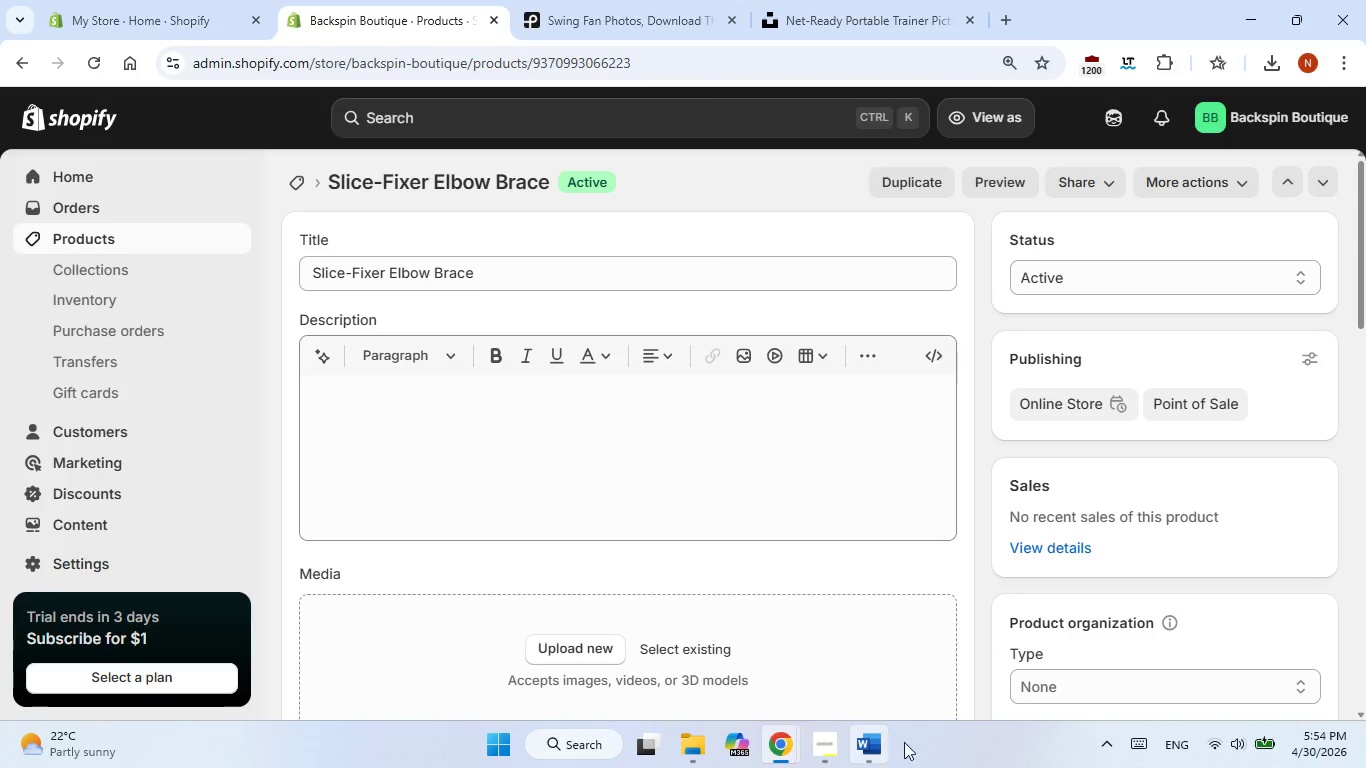 
left_click([925, 741])
 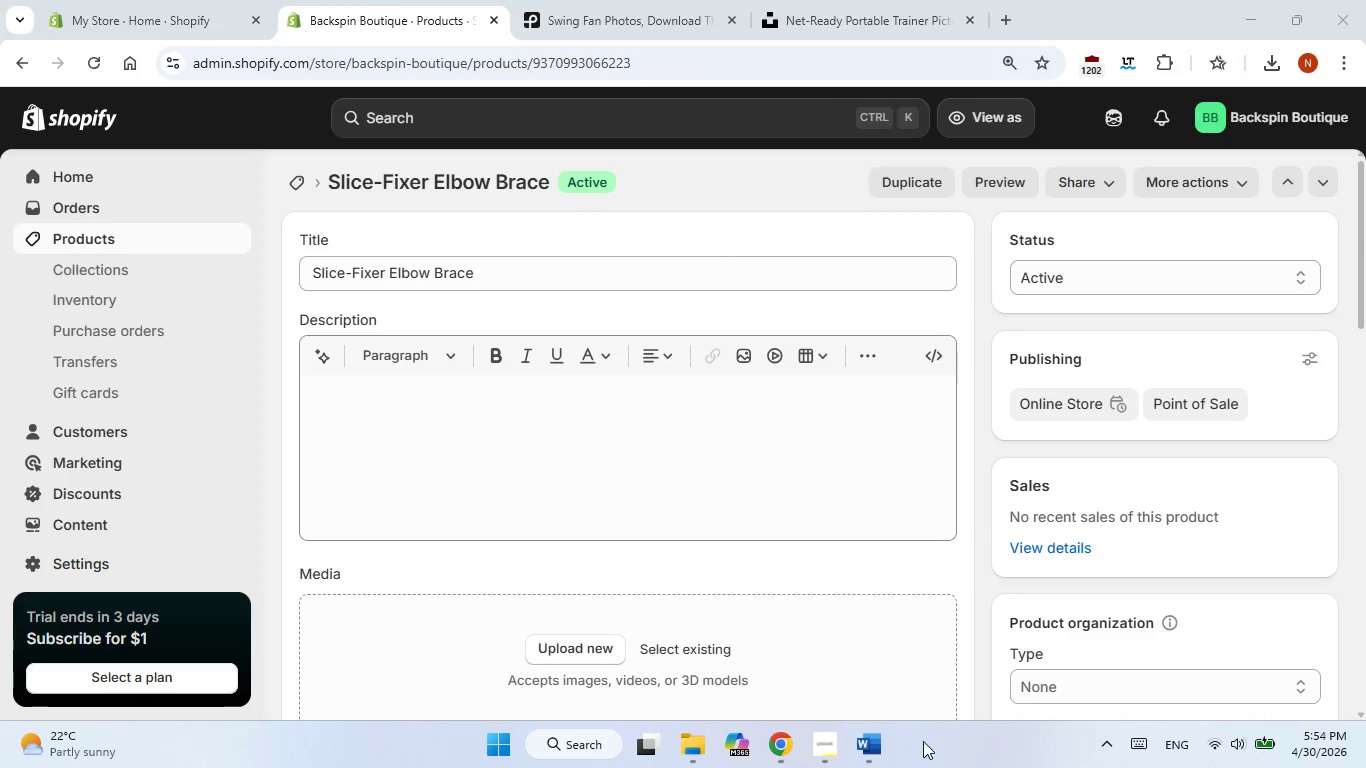 
mouse_move([657, 470])
 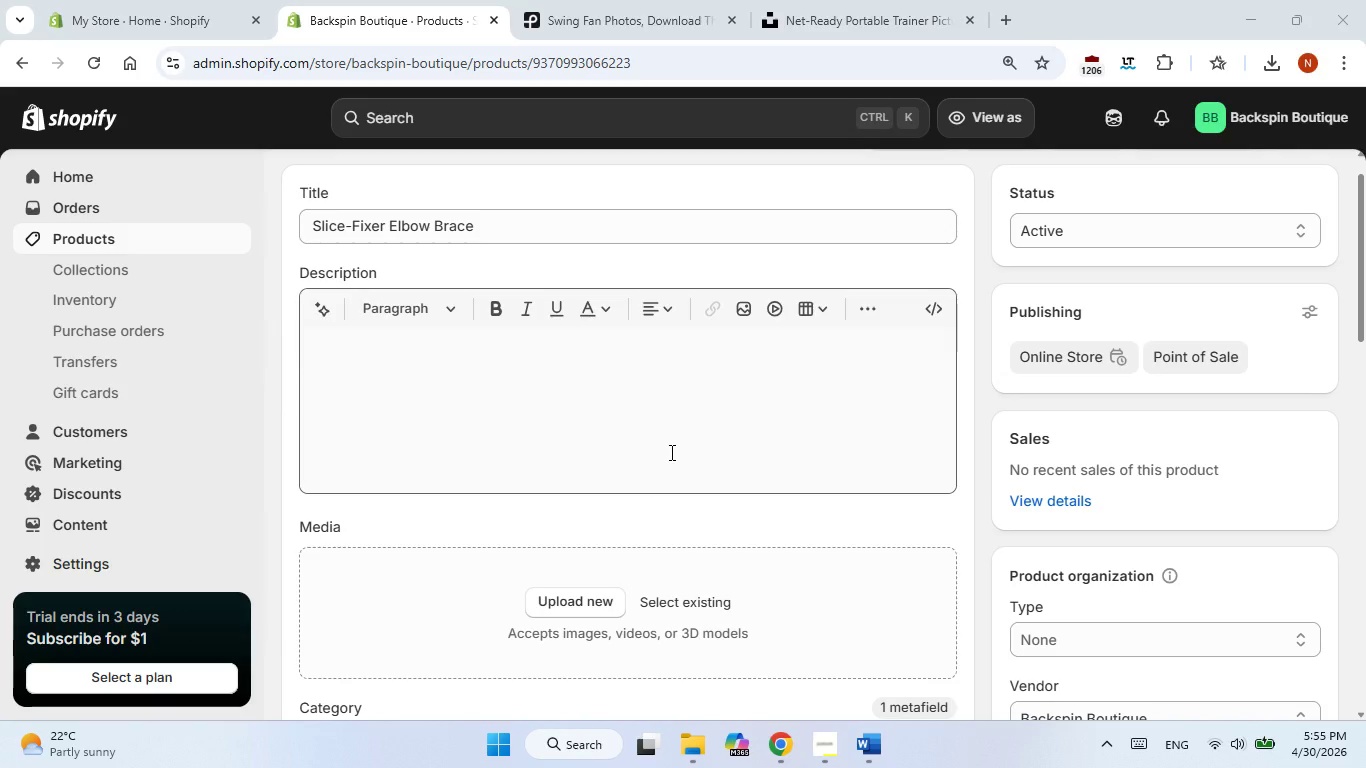 
wait(9.67)
 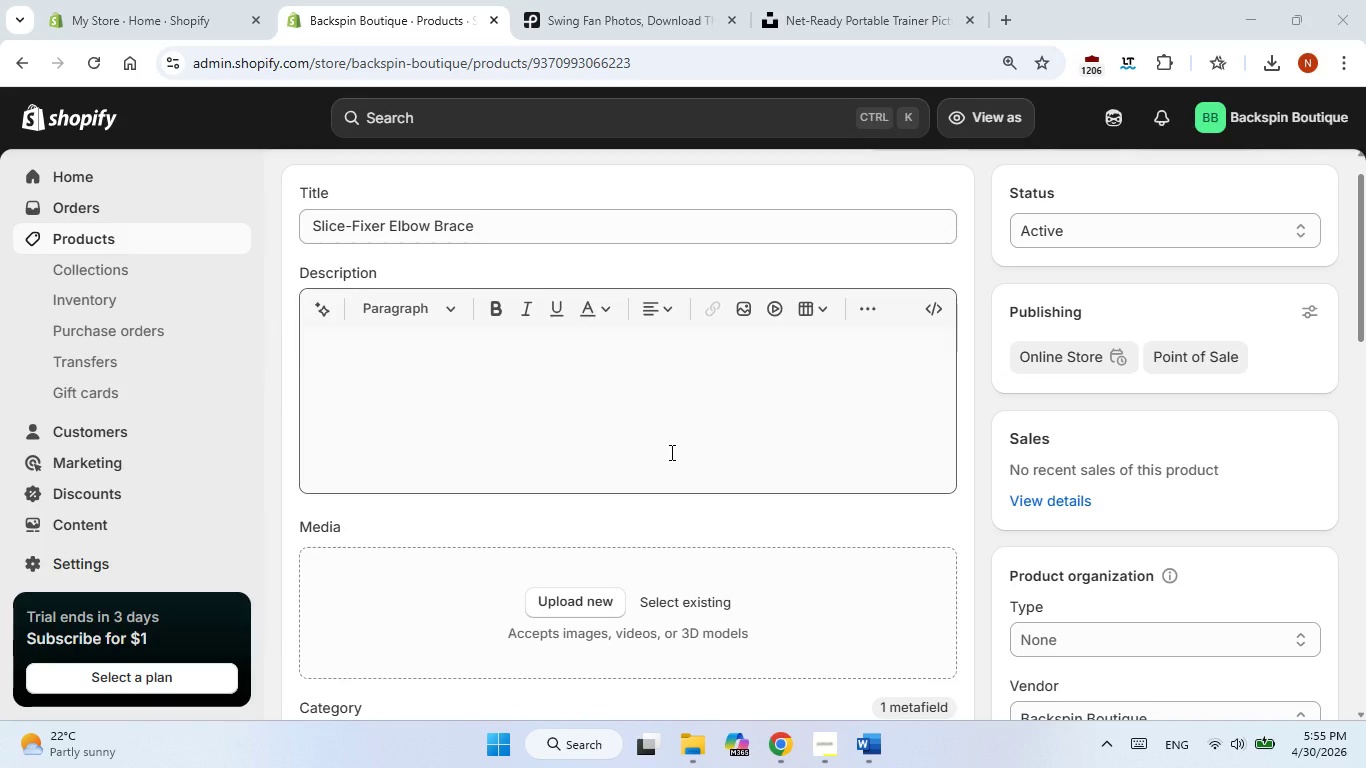 
left_click([863, 741])
 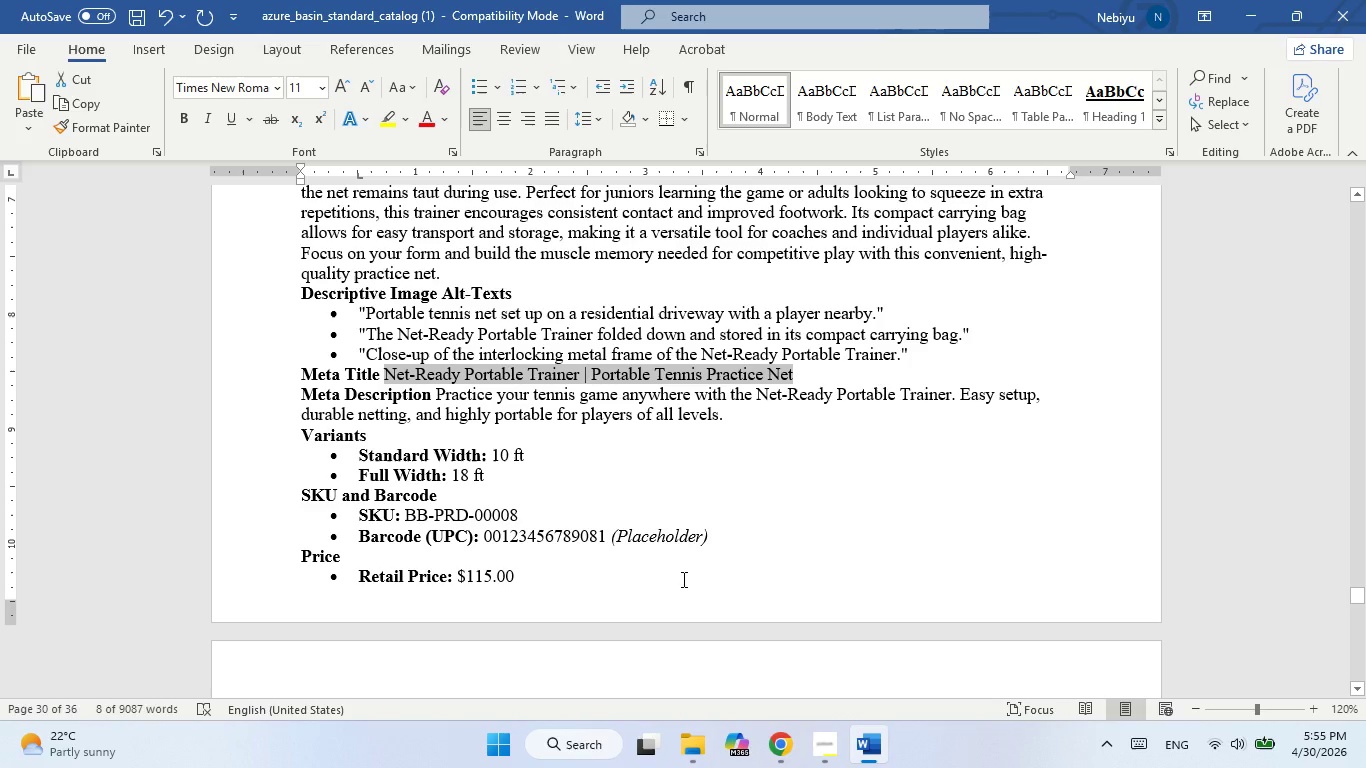 
scroll: coordinate [633, 564], scroll_direction: down, amount: 6.0
 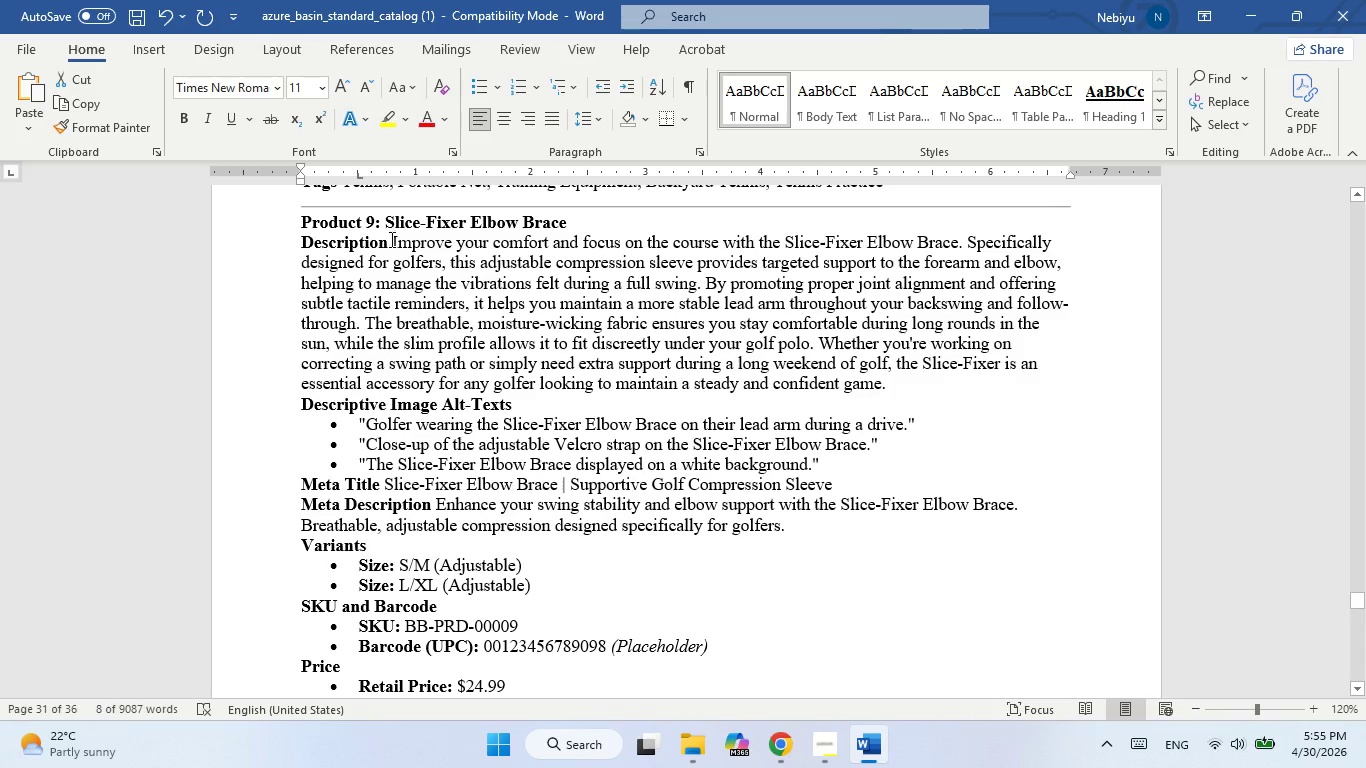 
left_click_drag(start_coordinate=[390, 239], to_coordinate=[968, 384])
 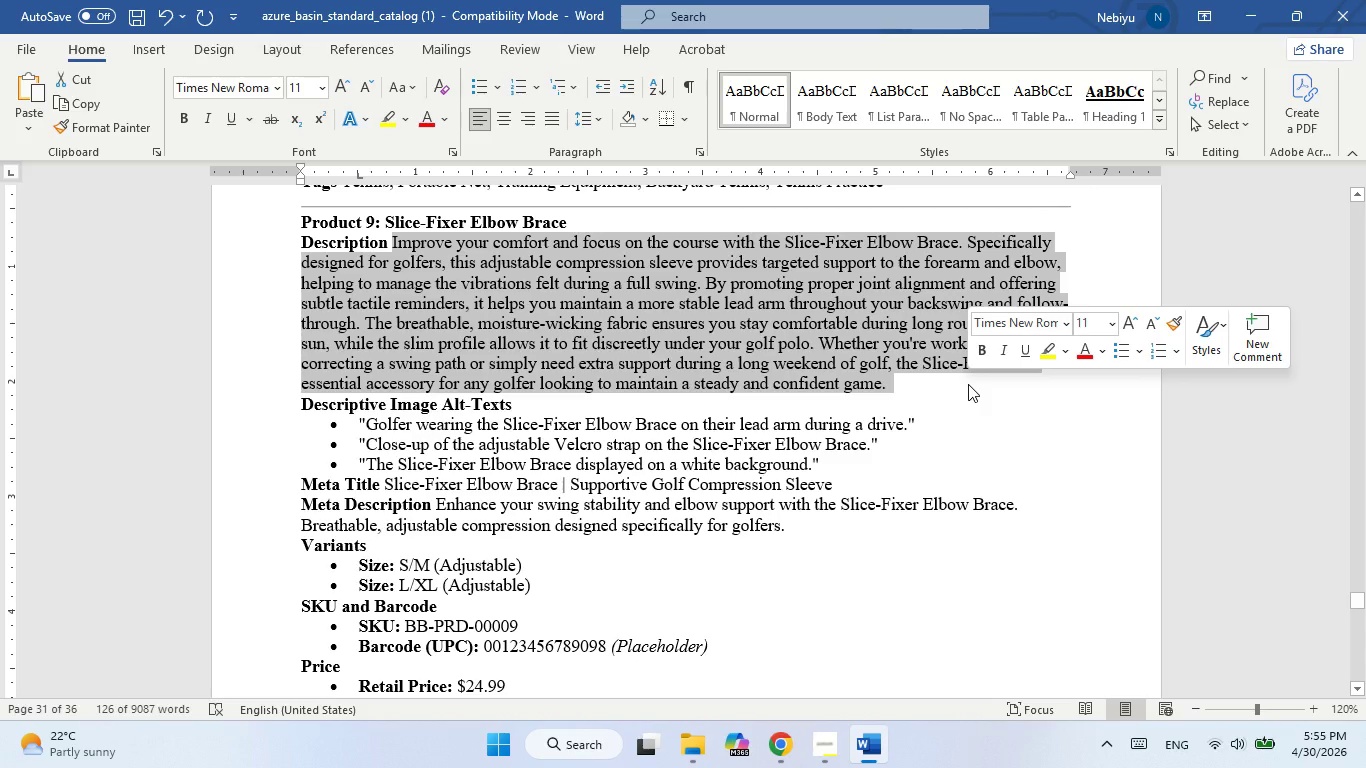 
key(Control+C)
 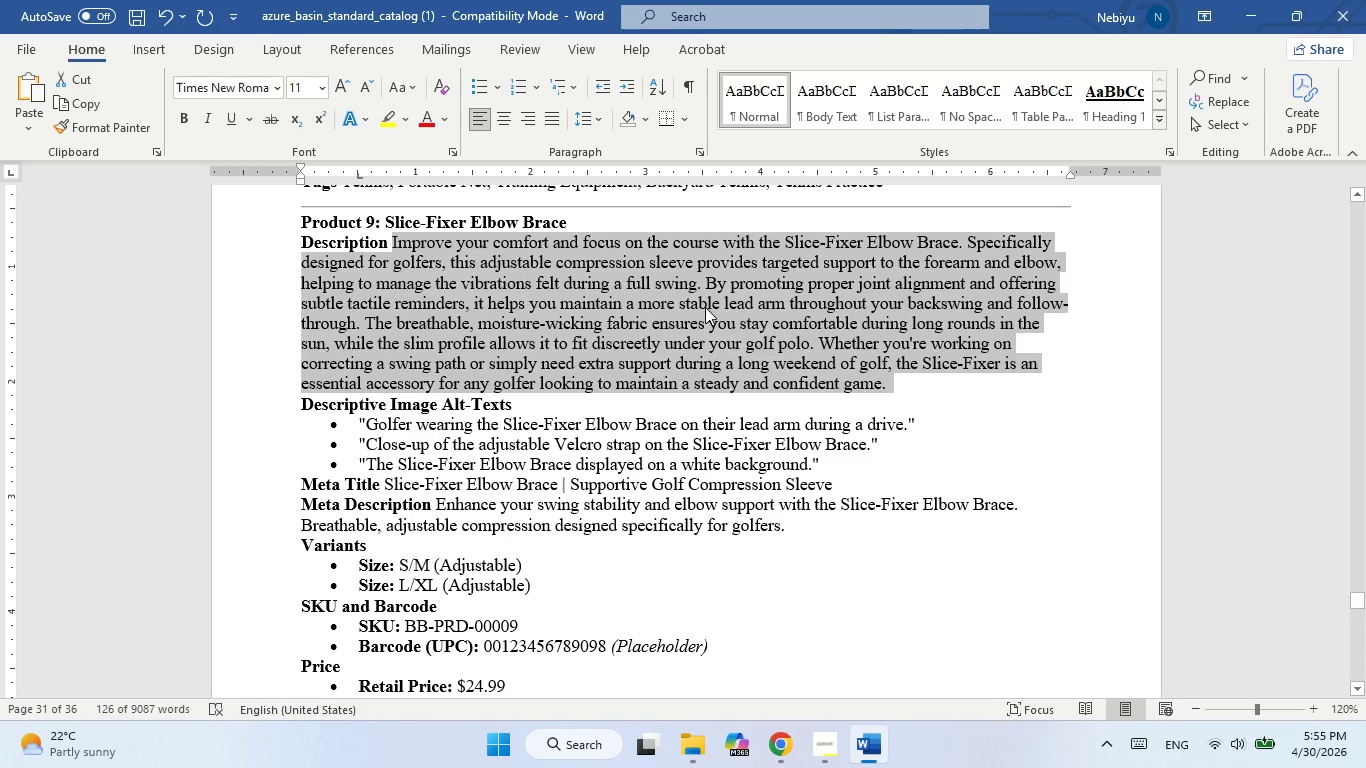 
key(Control+C)
 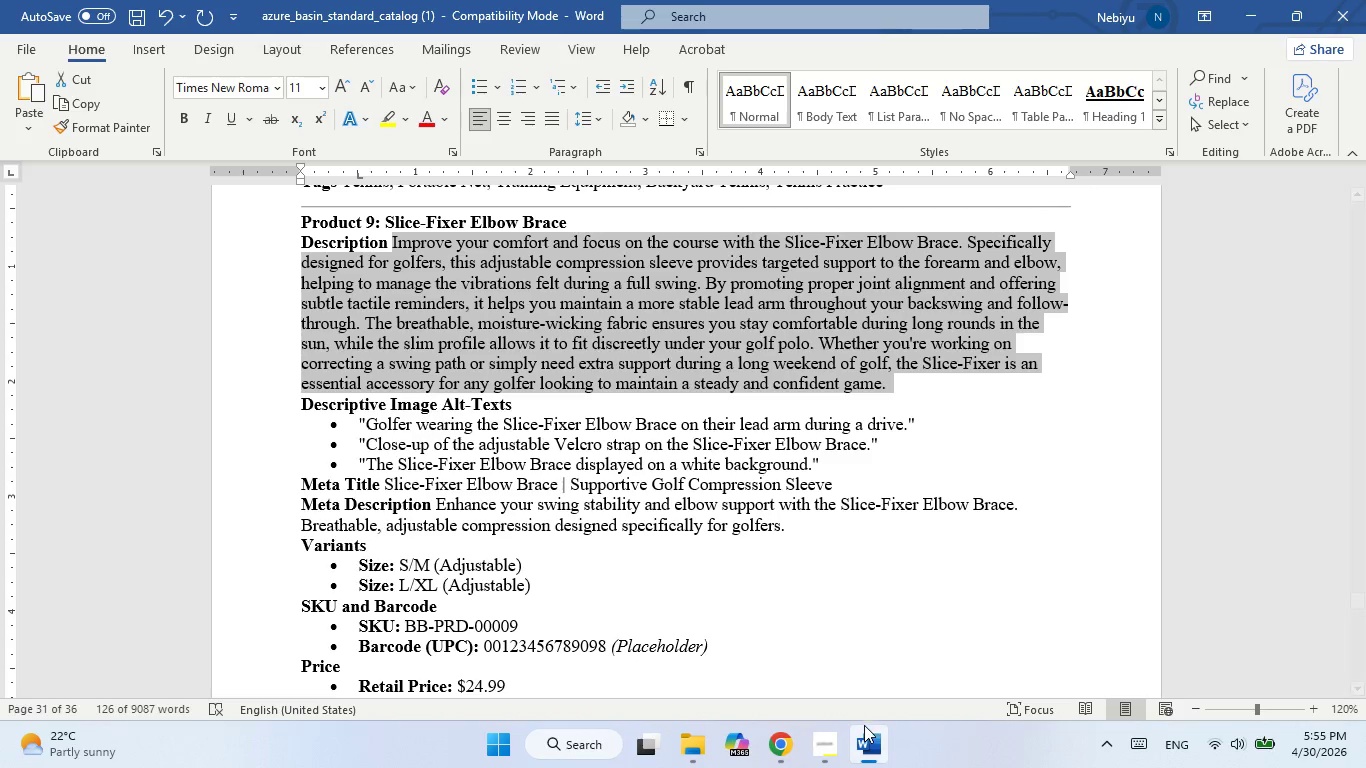 
left_click([867, 735])
 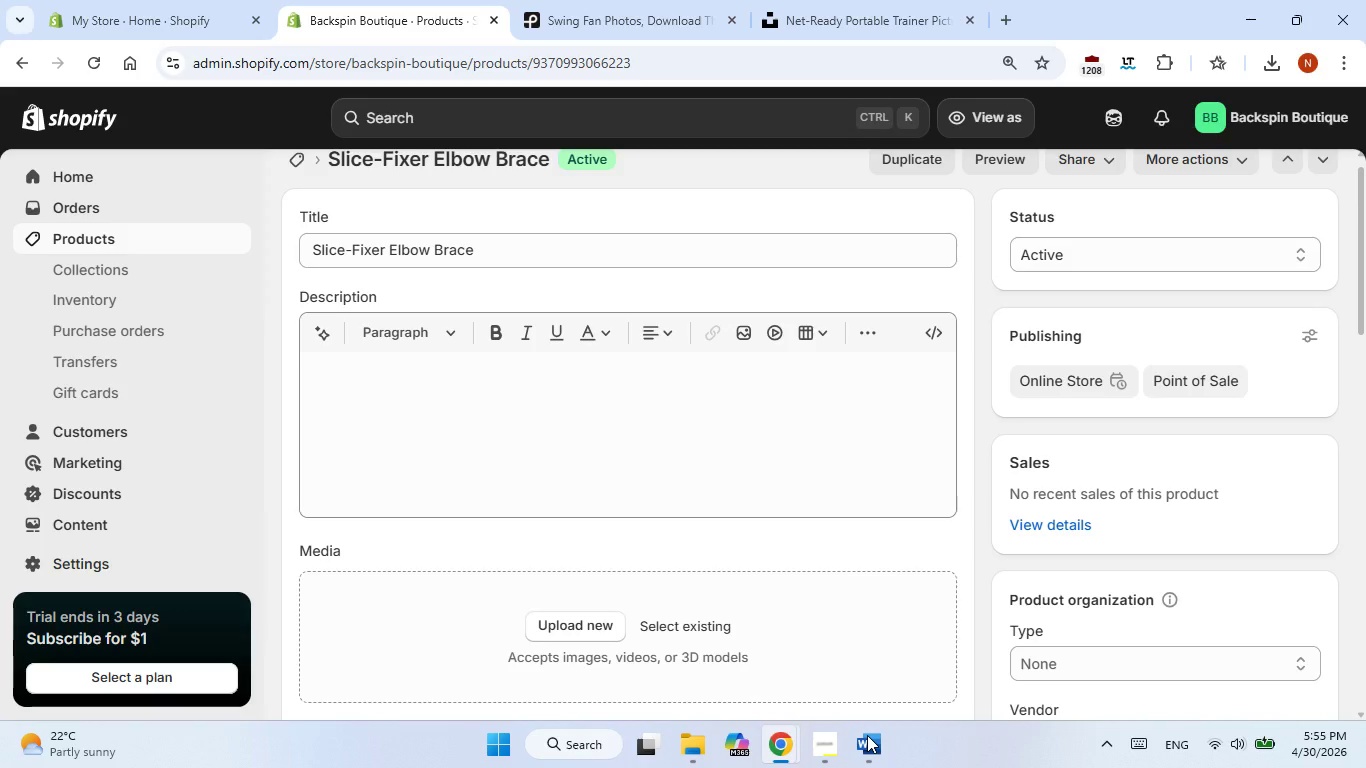 
wait(12.88)
 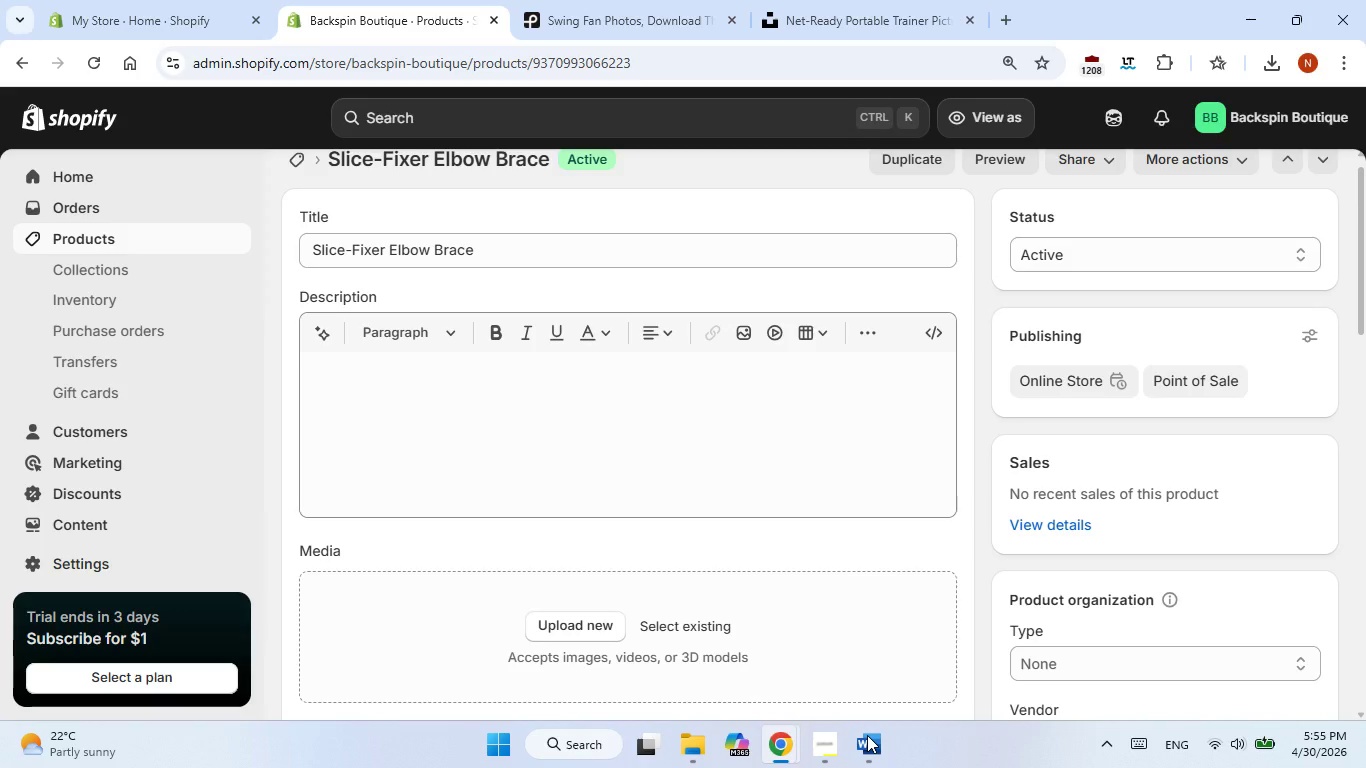 
left_click([605, 399])
 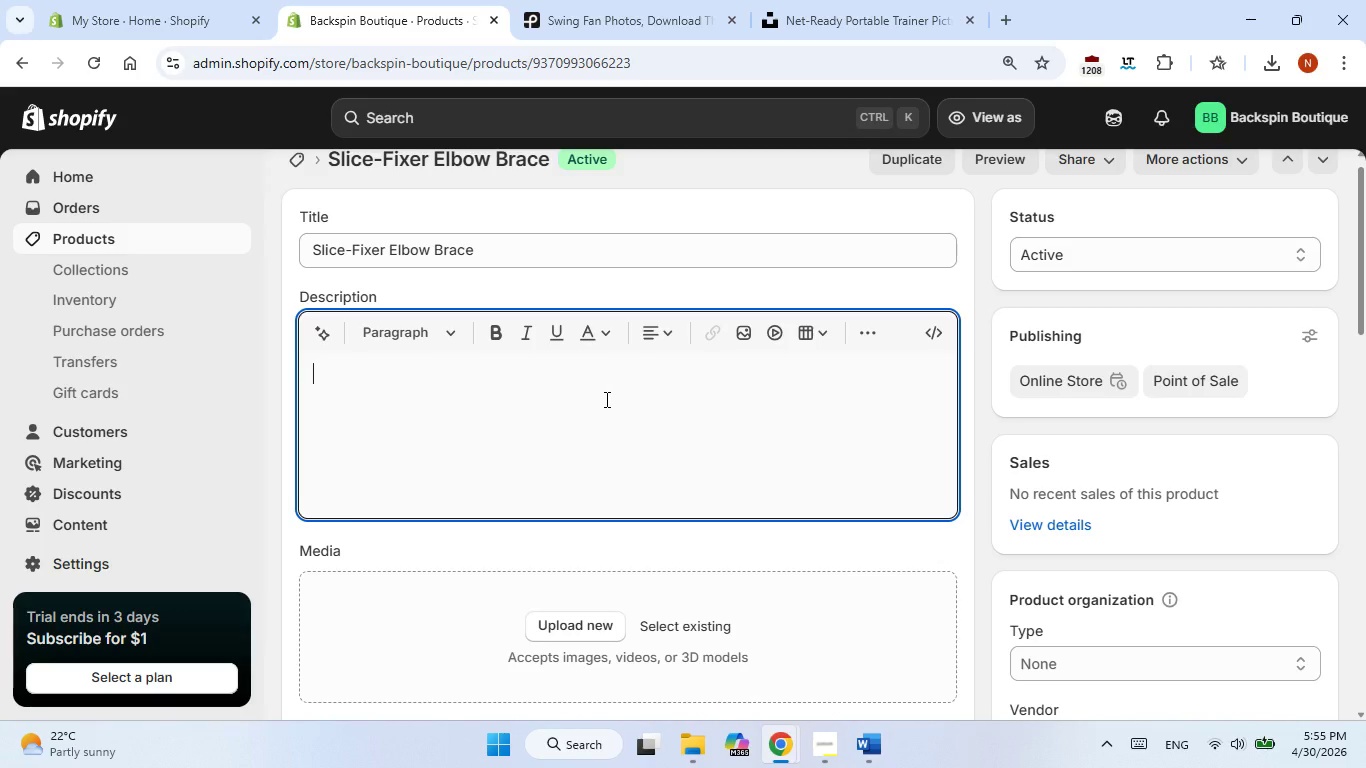 
key(Control+V)
 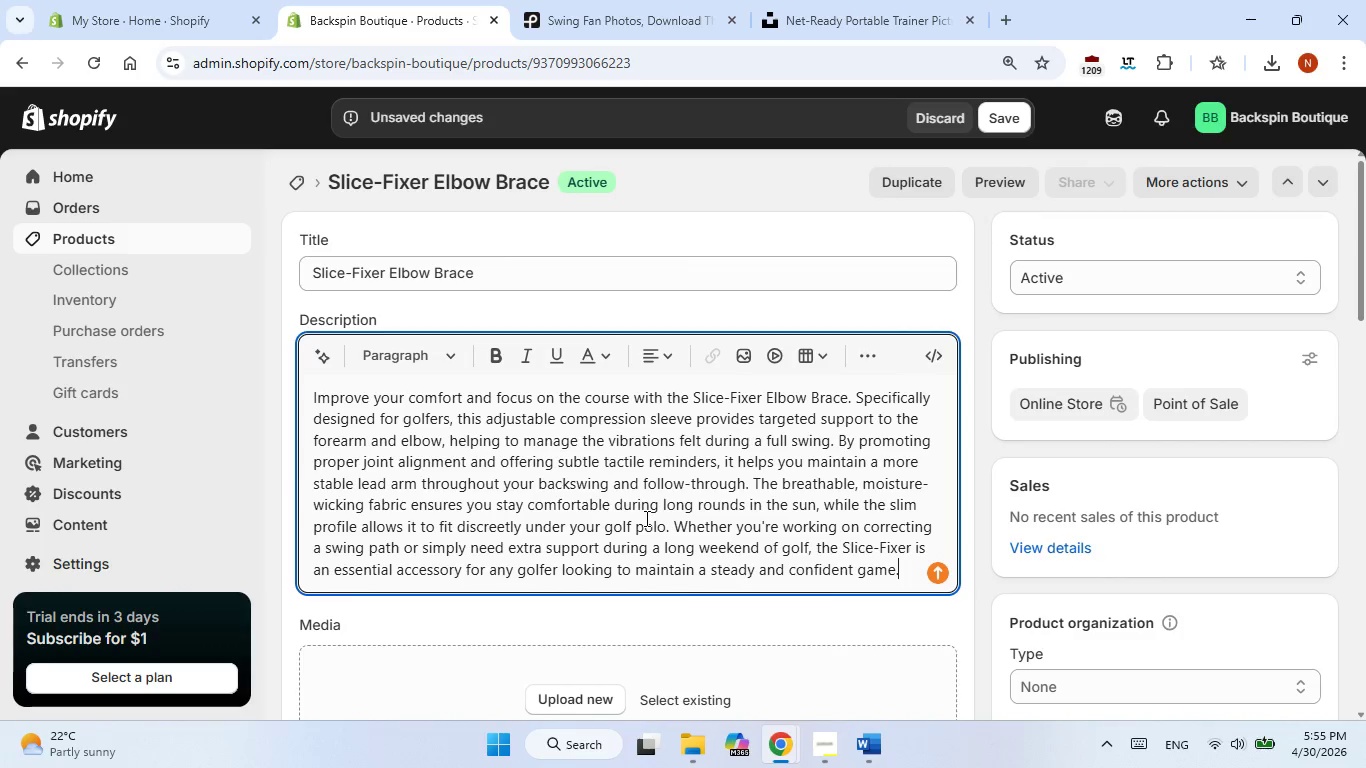 
wait(20.25)
 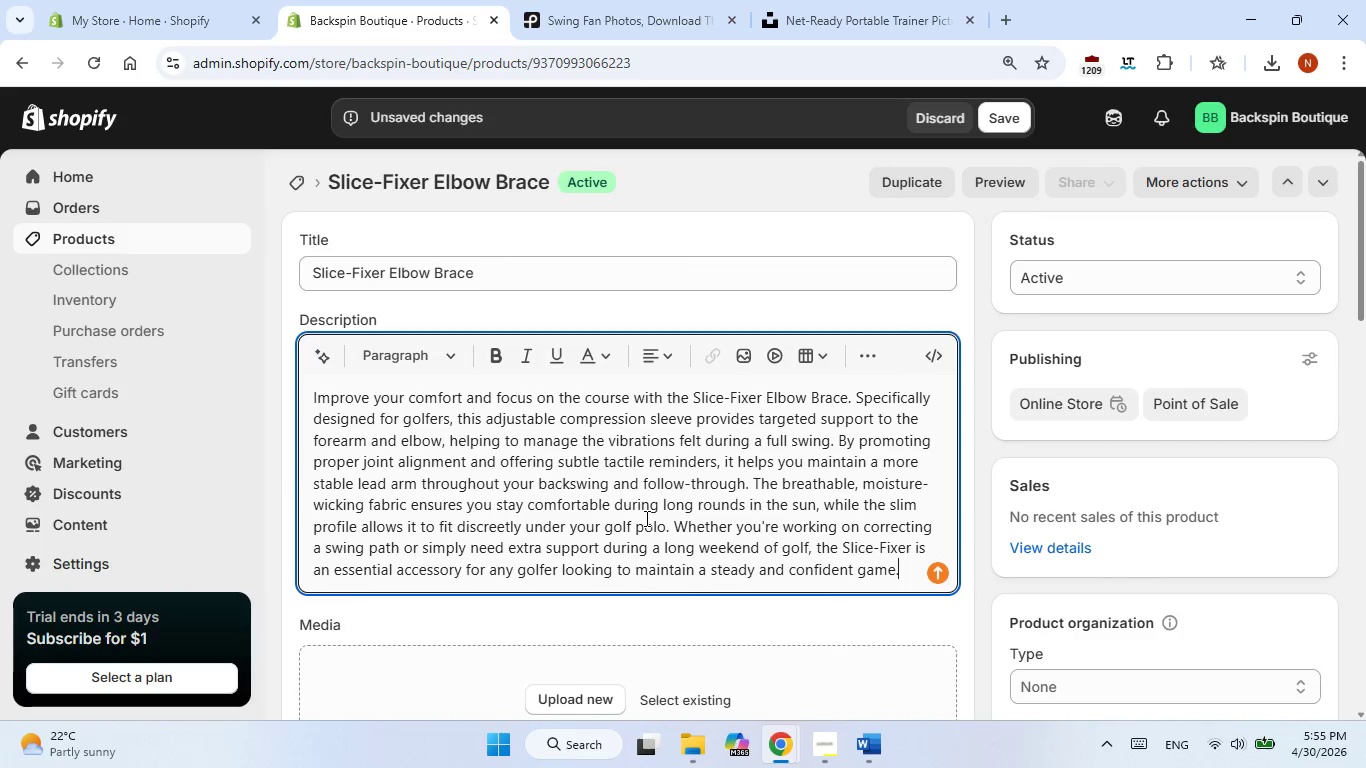 
left_click([689, 311])
 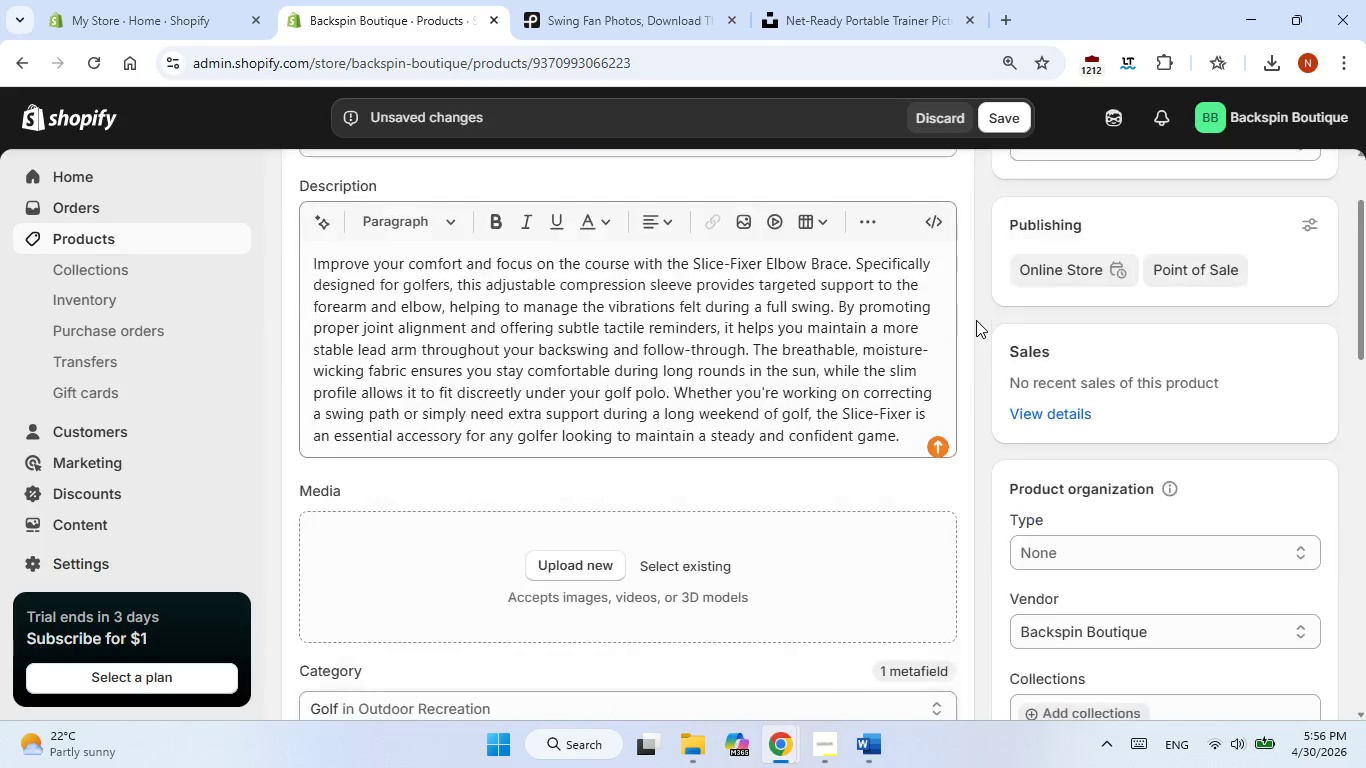 
wait(7.02)
 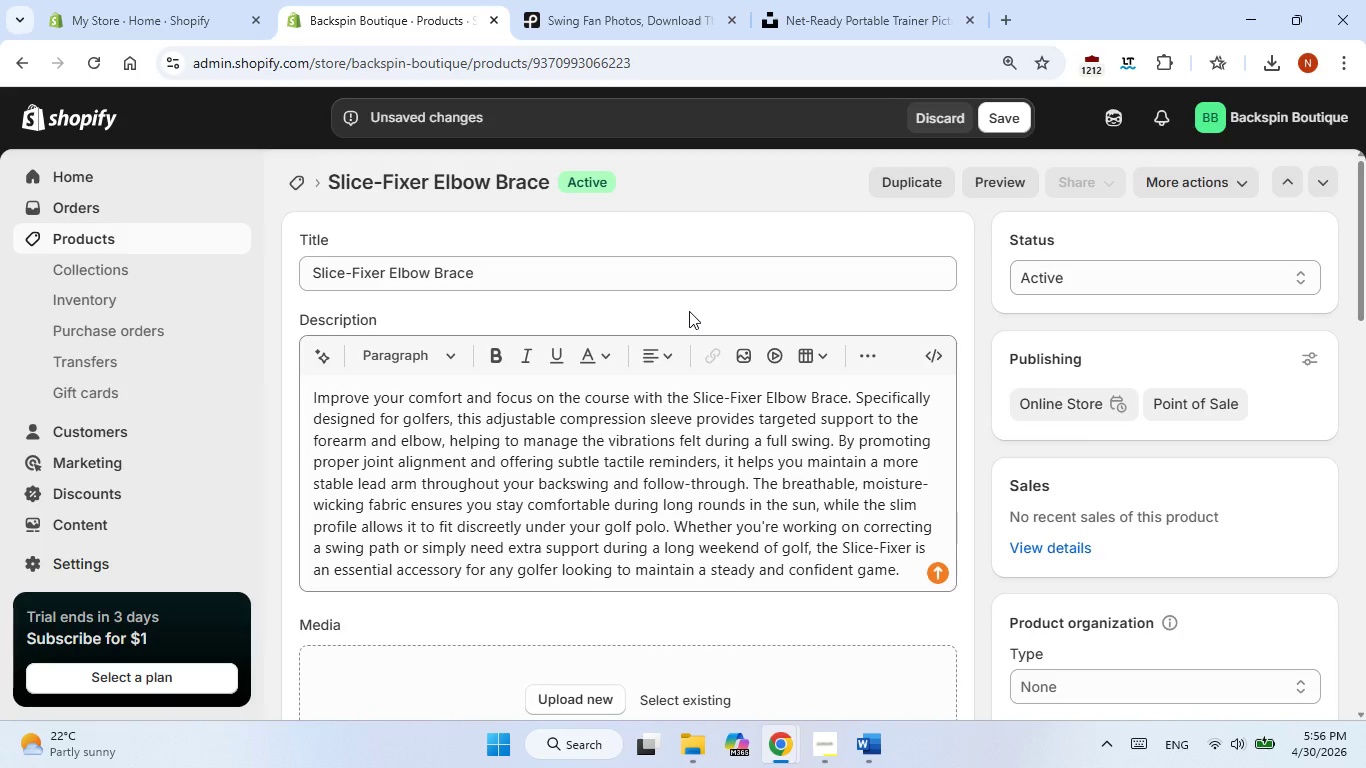 
left_click([663, 253])
 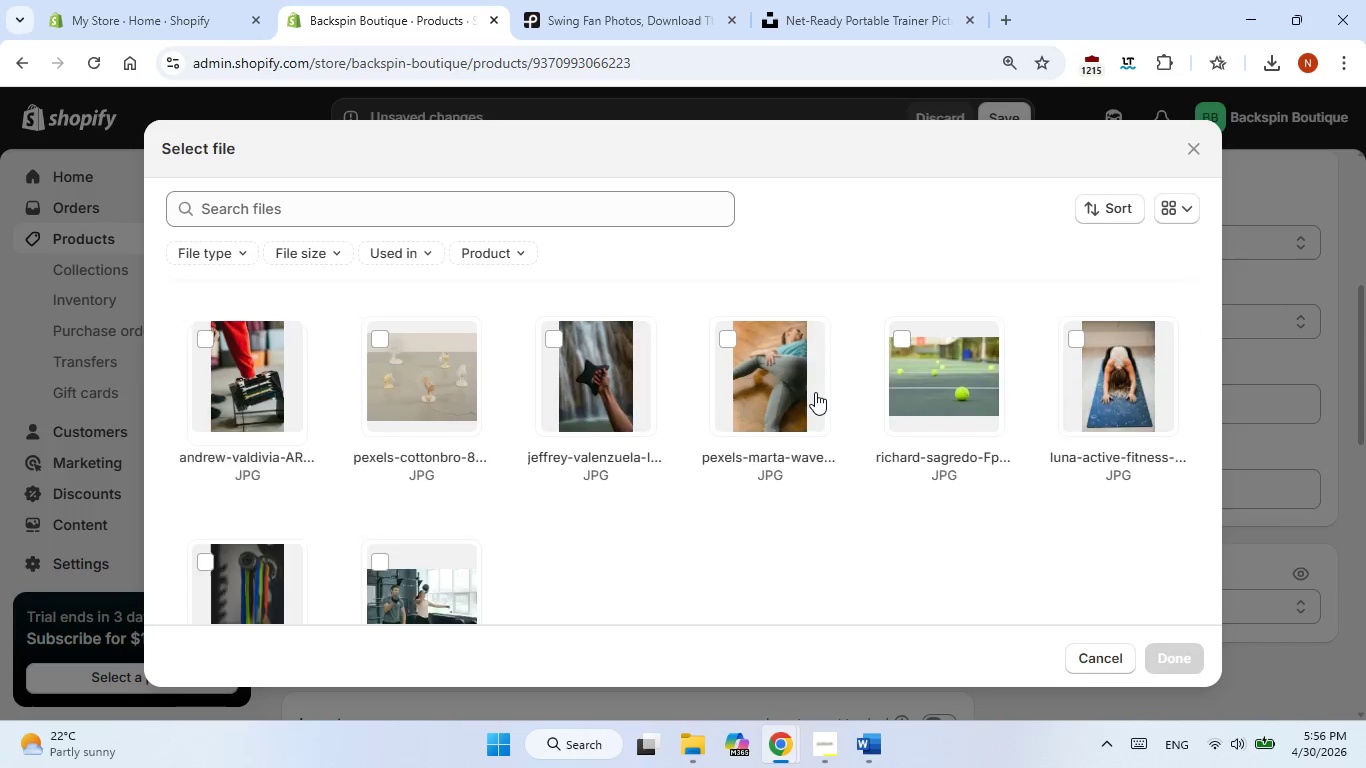 
wait(7.12)
 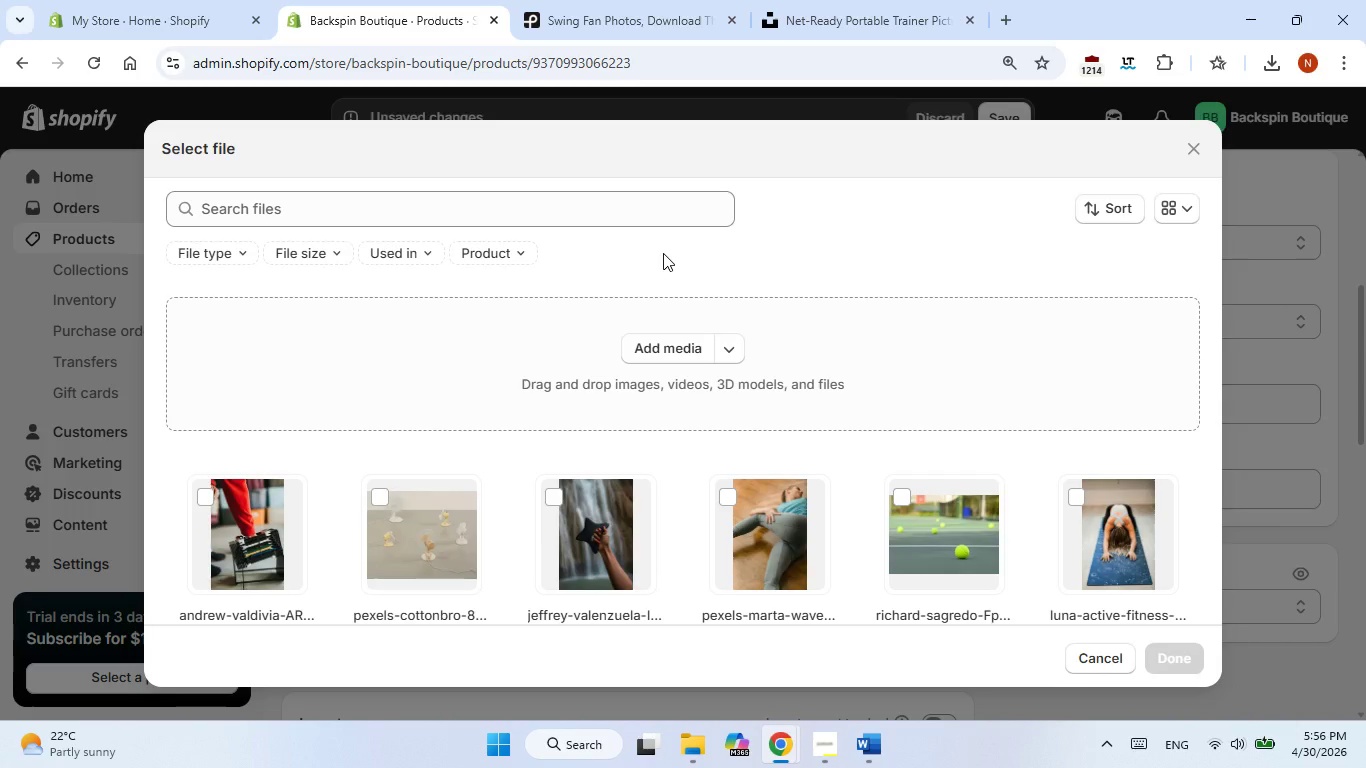 
left_click([1196, 156])
 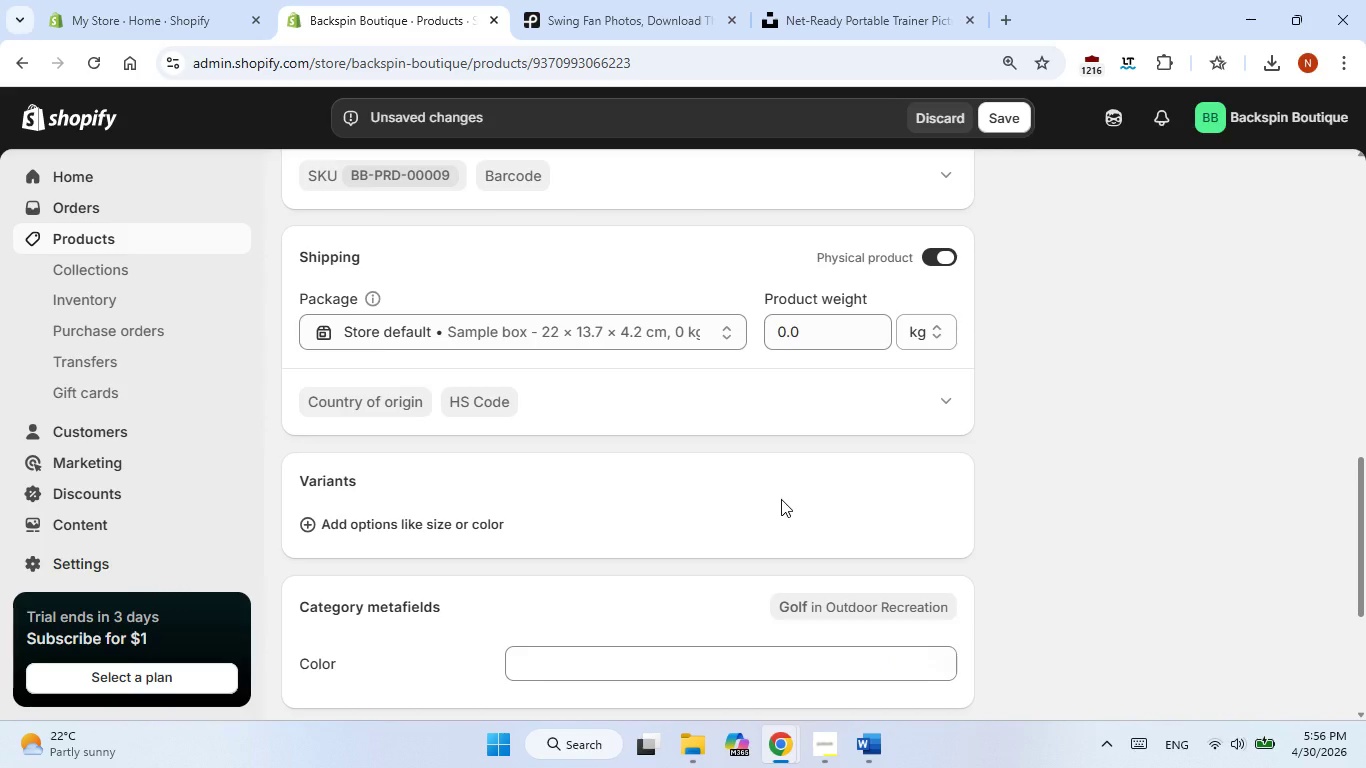 
wait(33.92)
 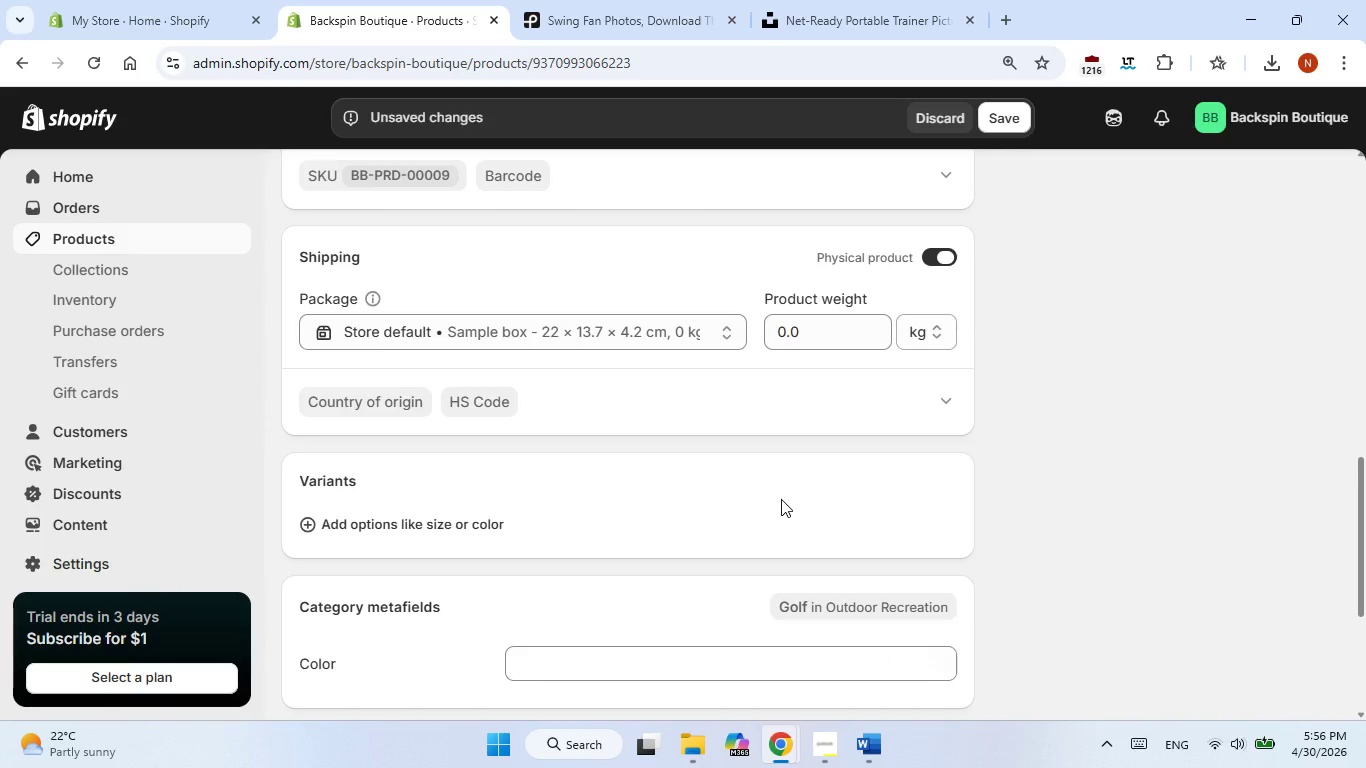 
double_click([815, 337])
 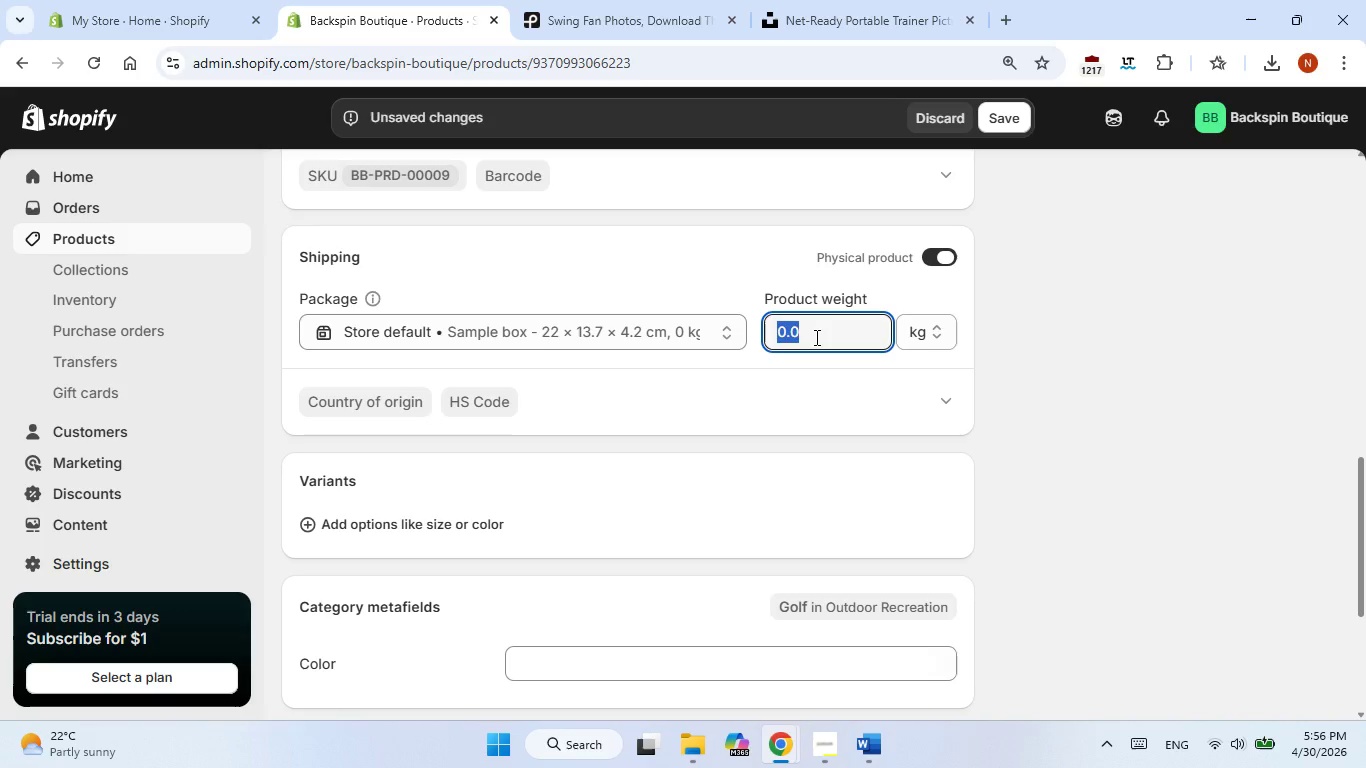 
key(Backspace)
 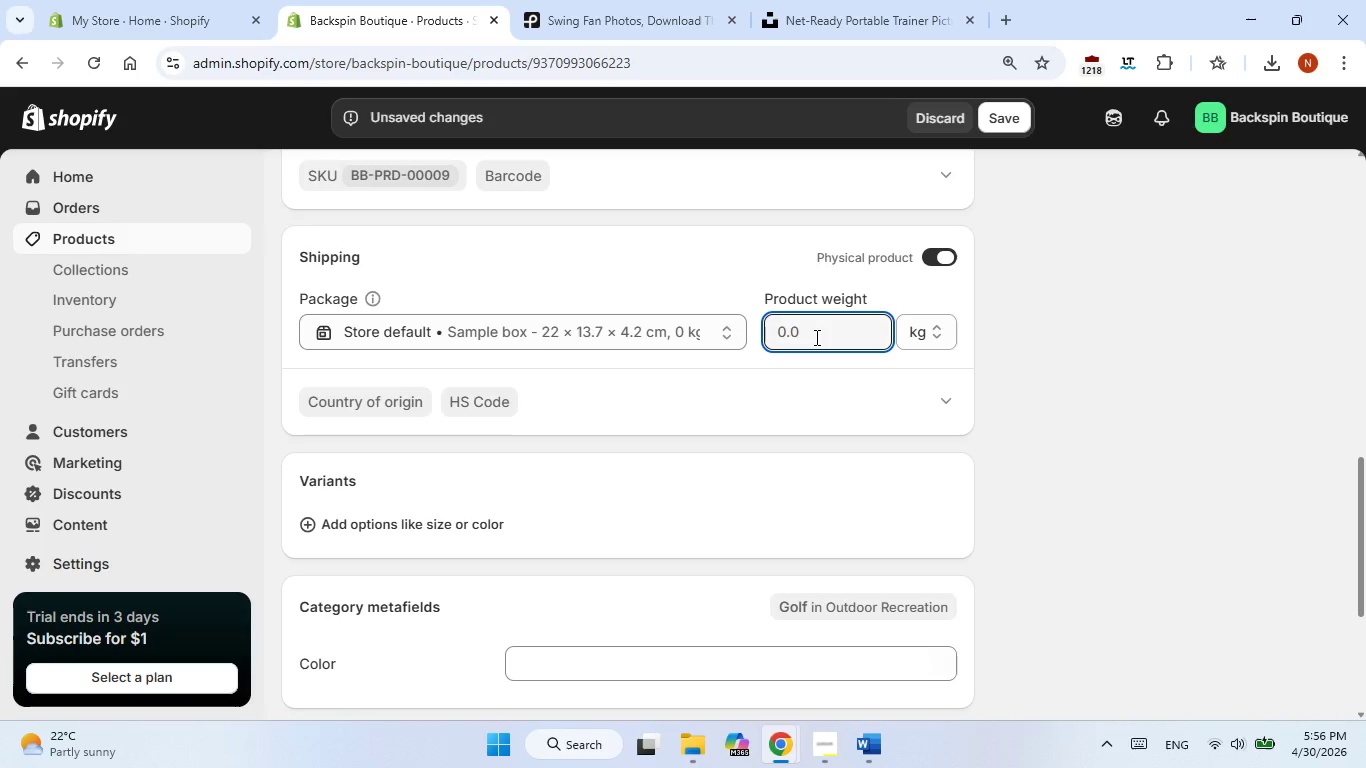 
key(Numpad0)
 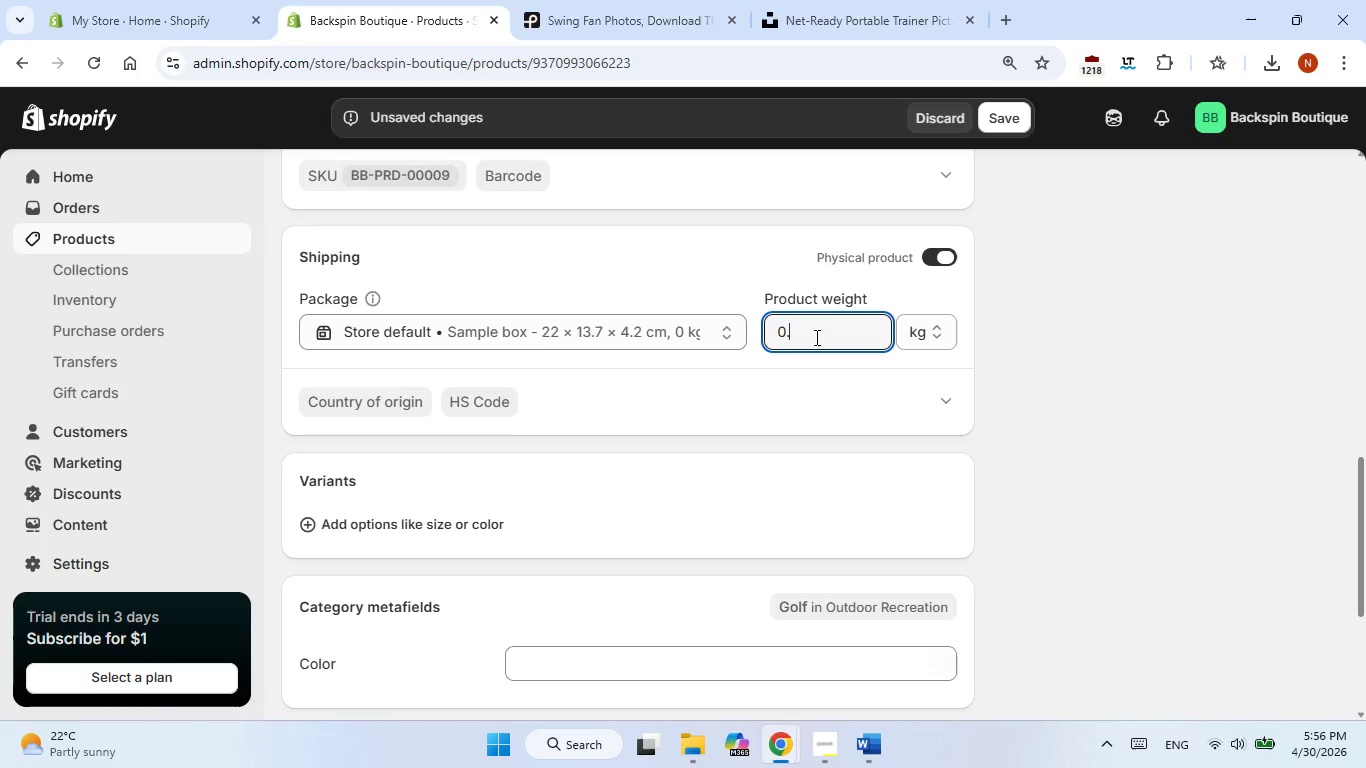 
key(NumpadDecimal)
 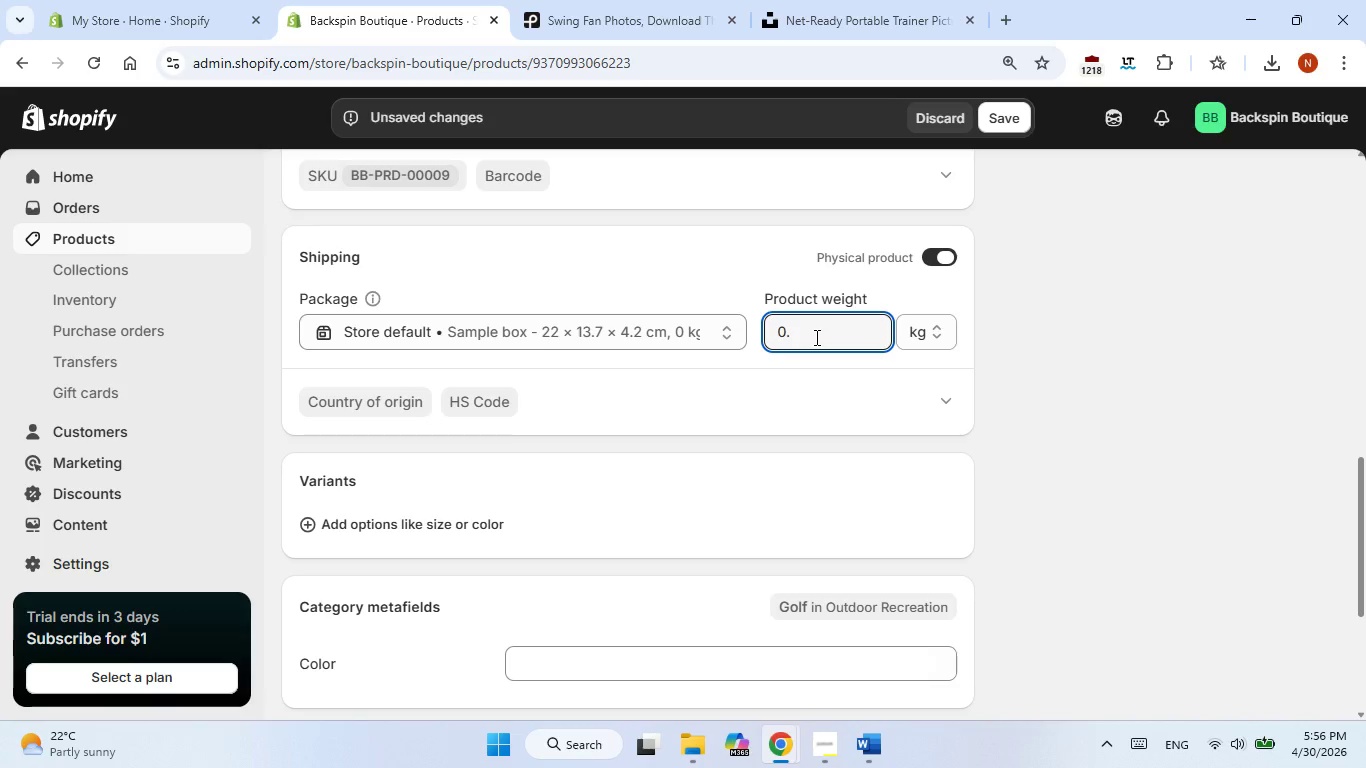 
key(Numpad8)
 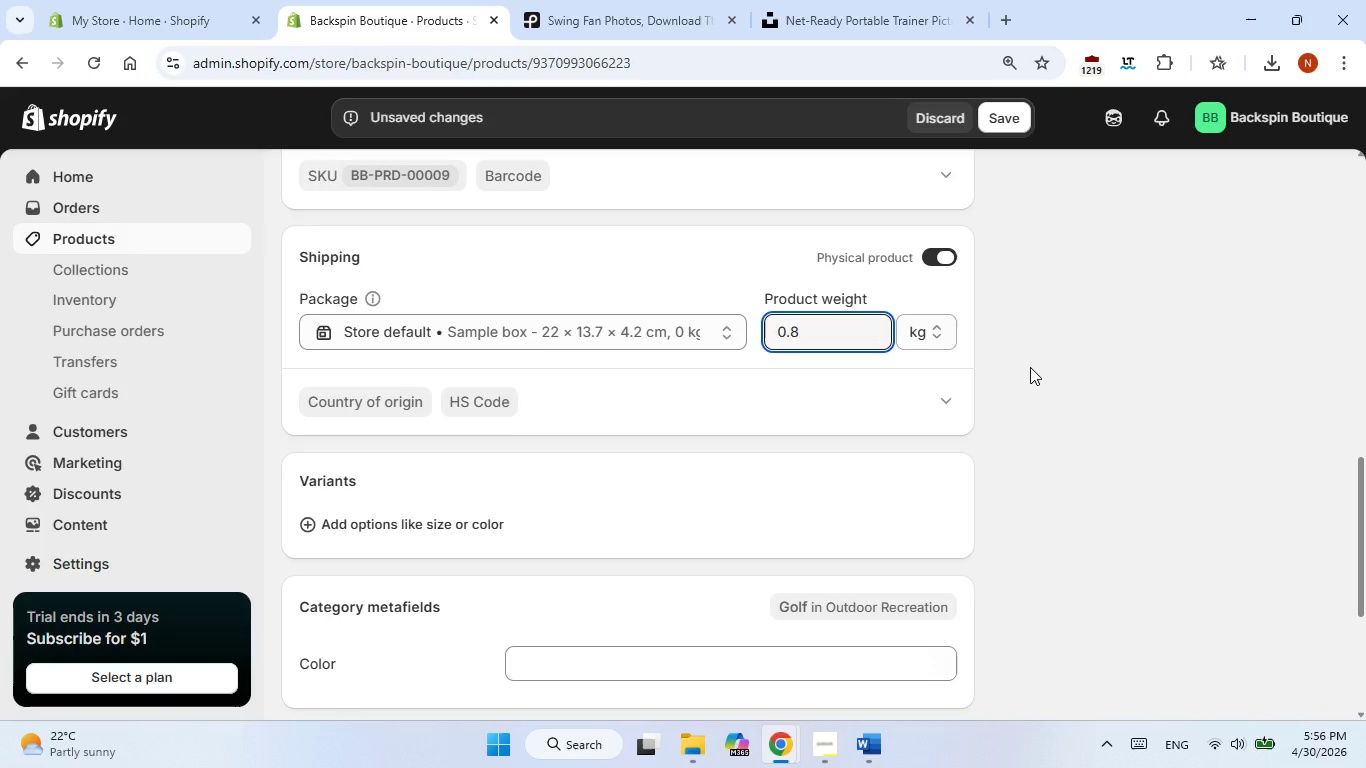 
left_click([1030, 367])
 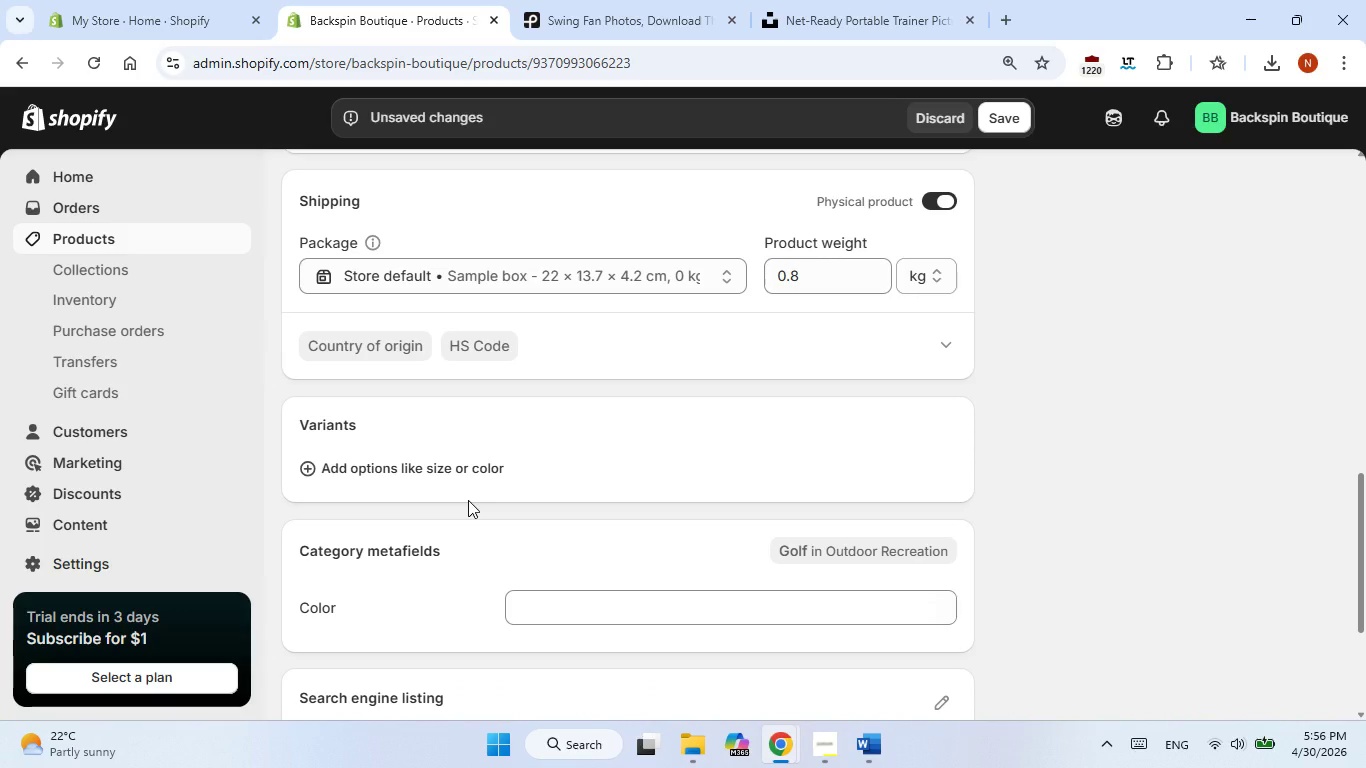 
wait(5.95)
 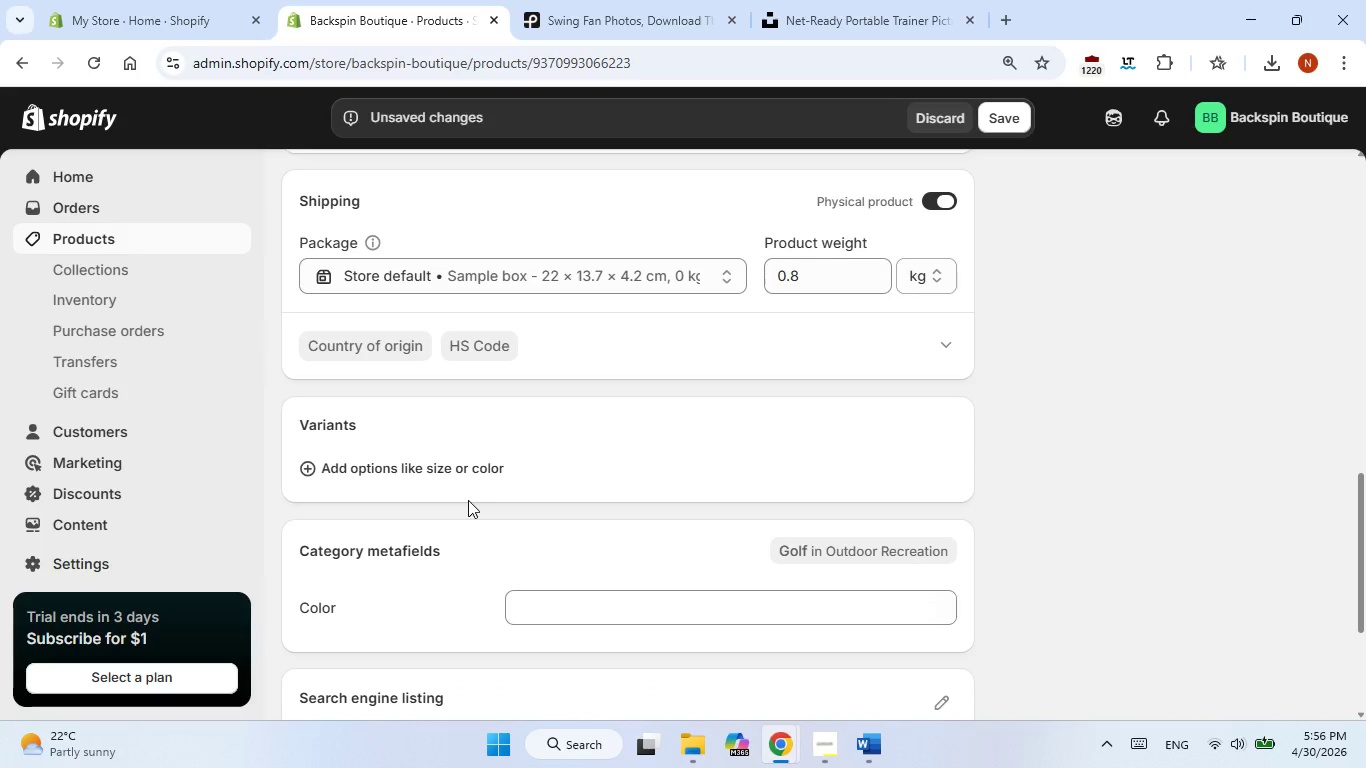 
left_click([865, 747])
 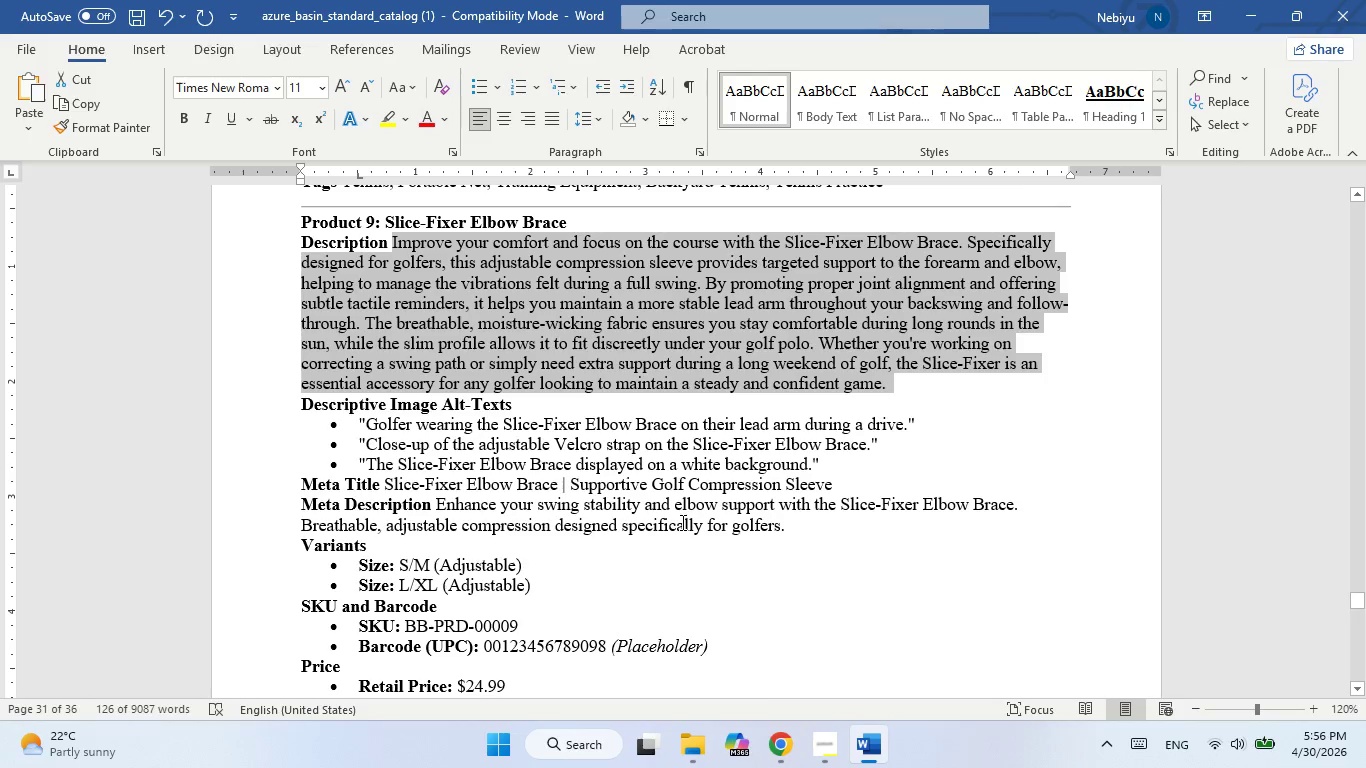 
scroll: coordinate [681, 522], scroll_direction: down, amount: 6.0
 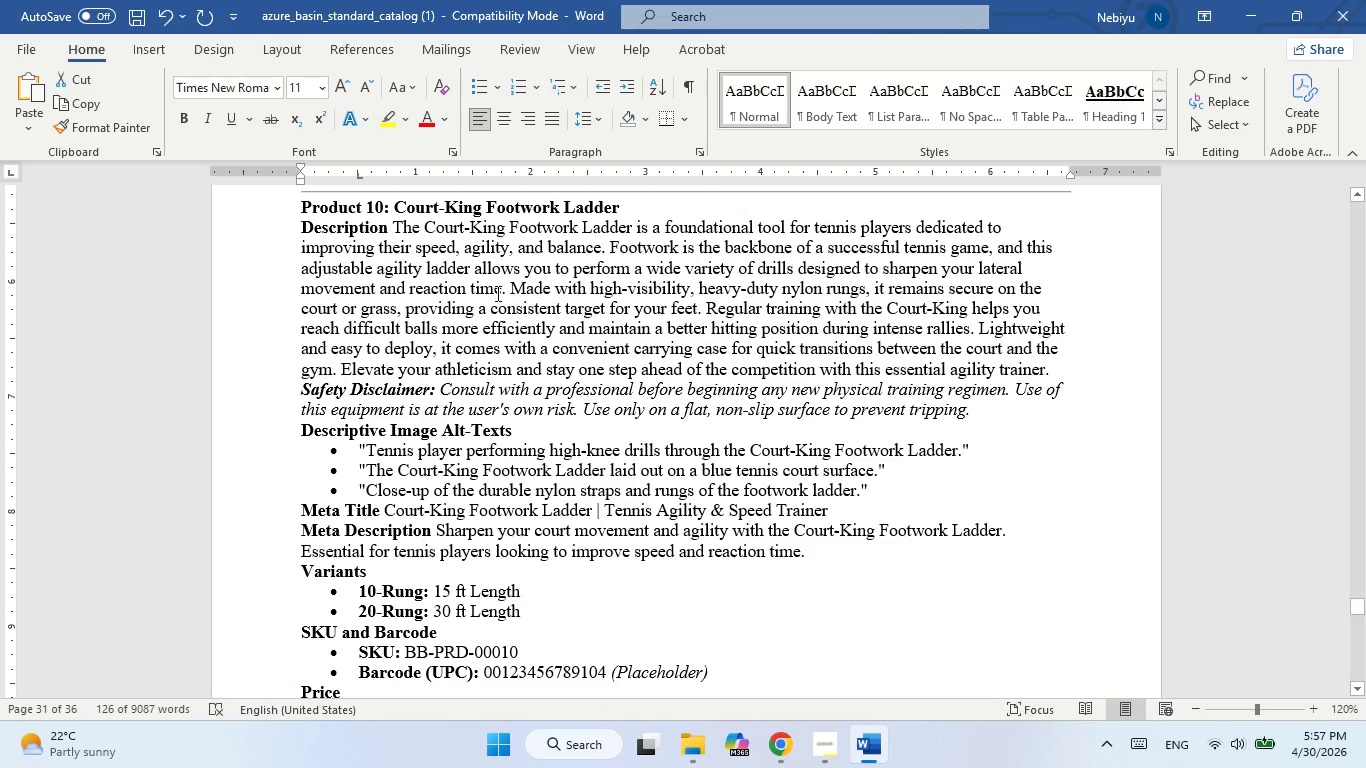 
left_click_drag(start_coordinate=[394, 227], to_coordinate=[982, 414])
 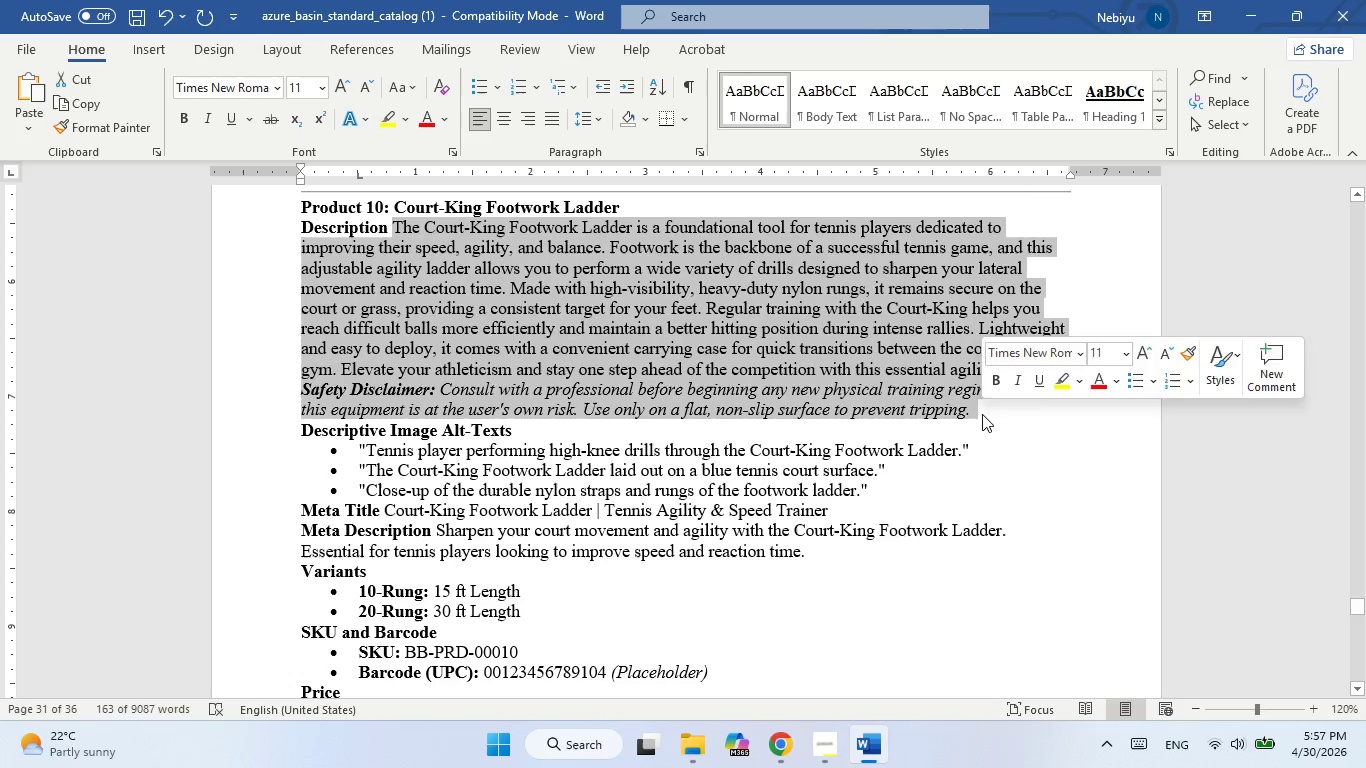 
key(Control+ControlLeft)
 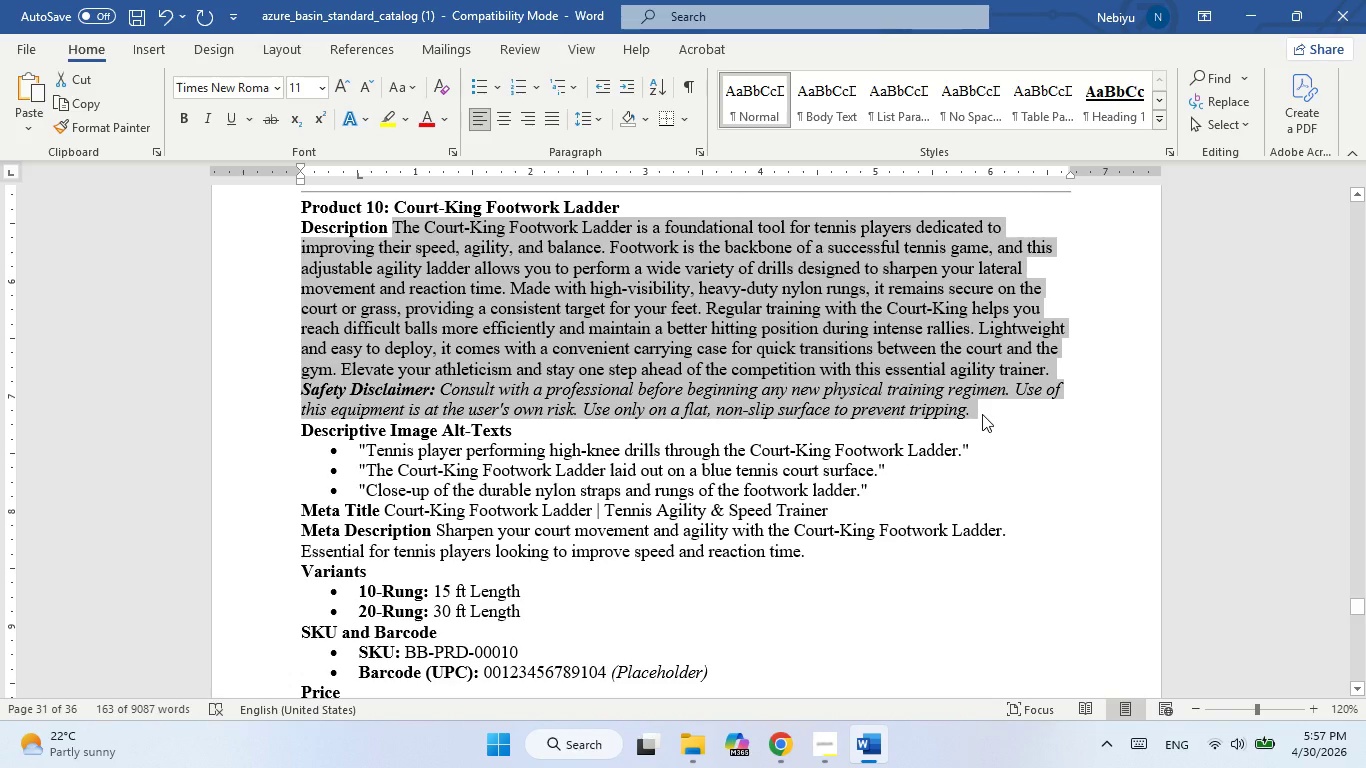 
key(Control+C)
 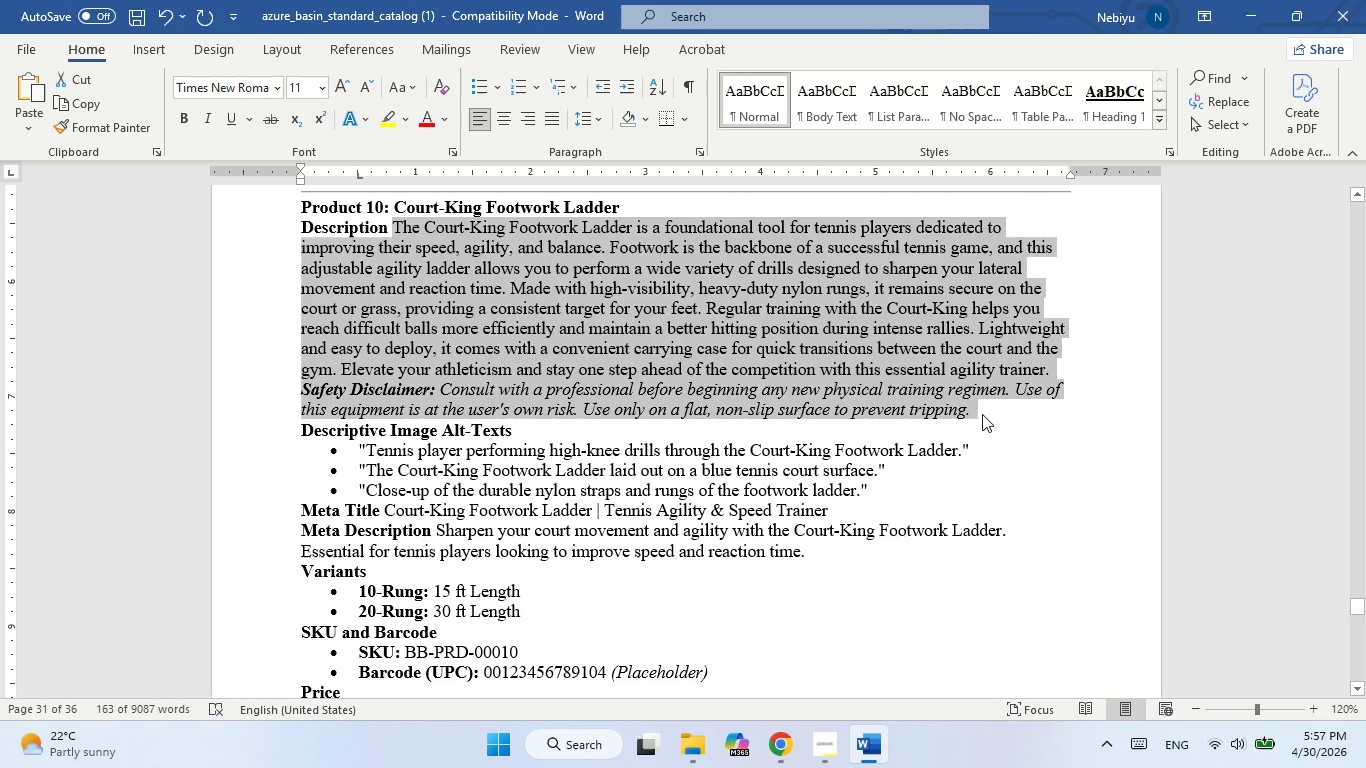 
key(Alt+Tab)
 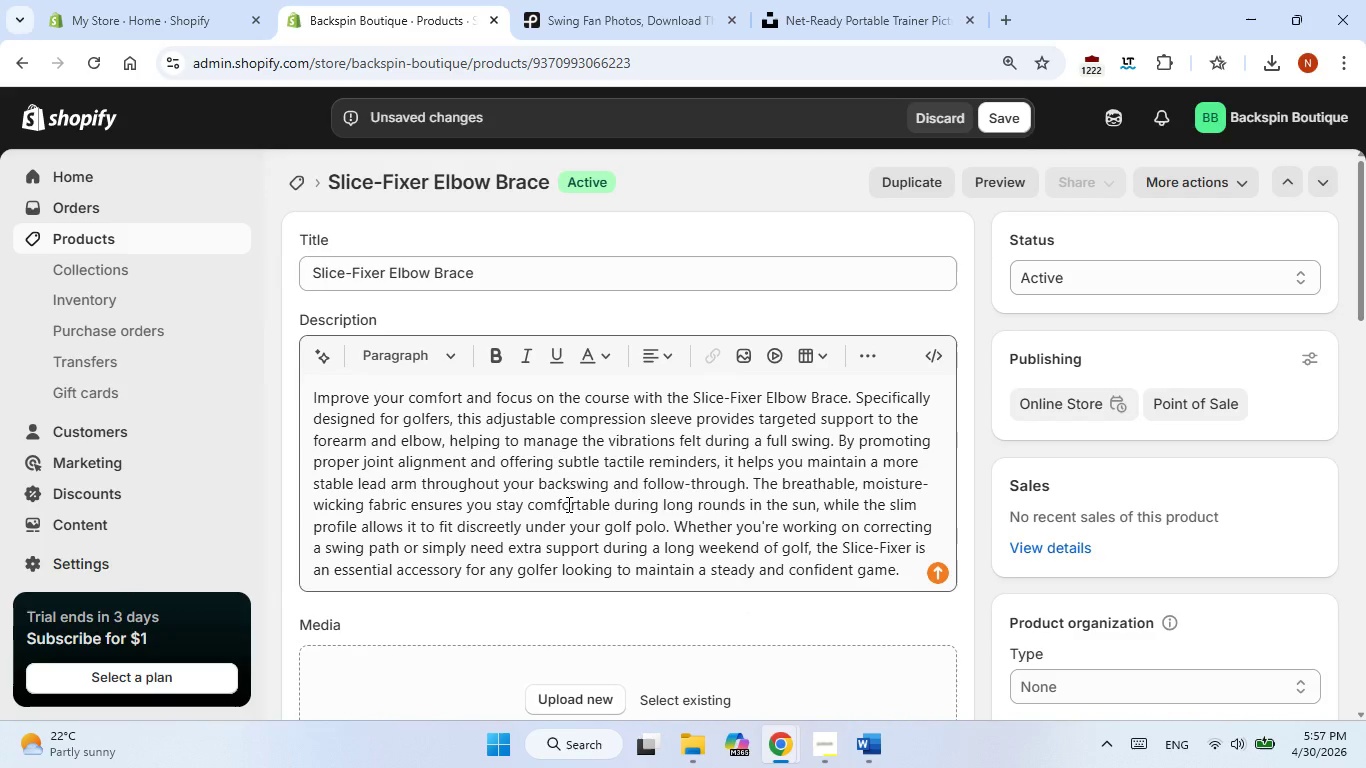 
mouse_move([1028, 291])
 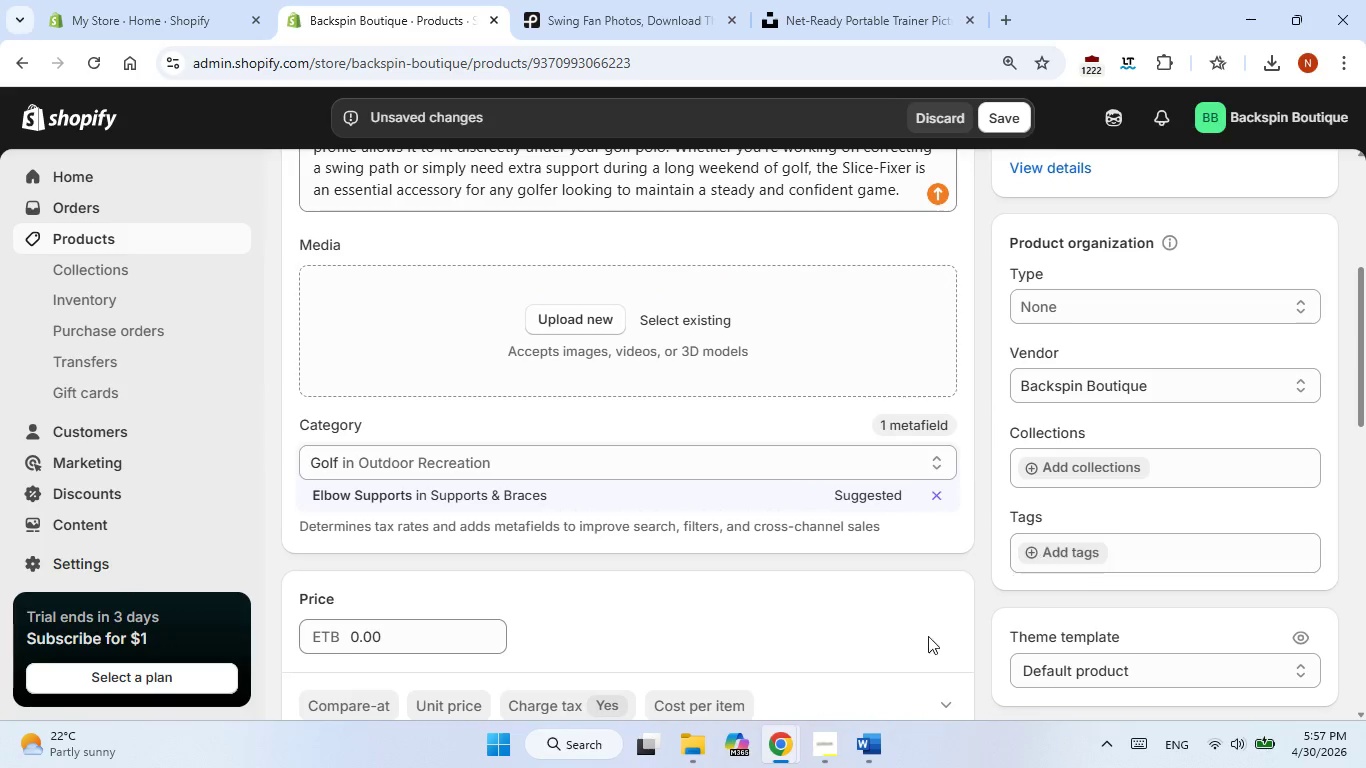 
left_click([874, 741])
 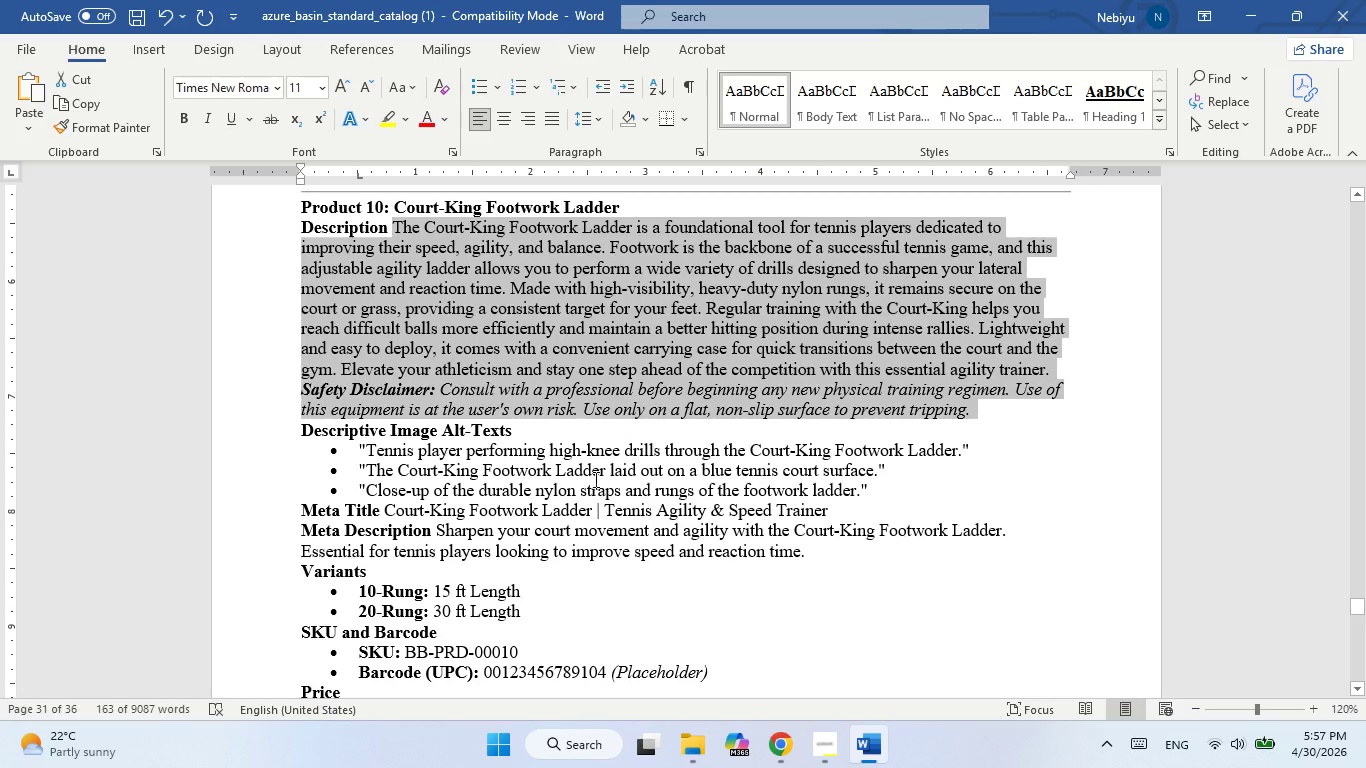 
scroll: coordinate [594, 479], scroll_direction: up, amount: 4.0
 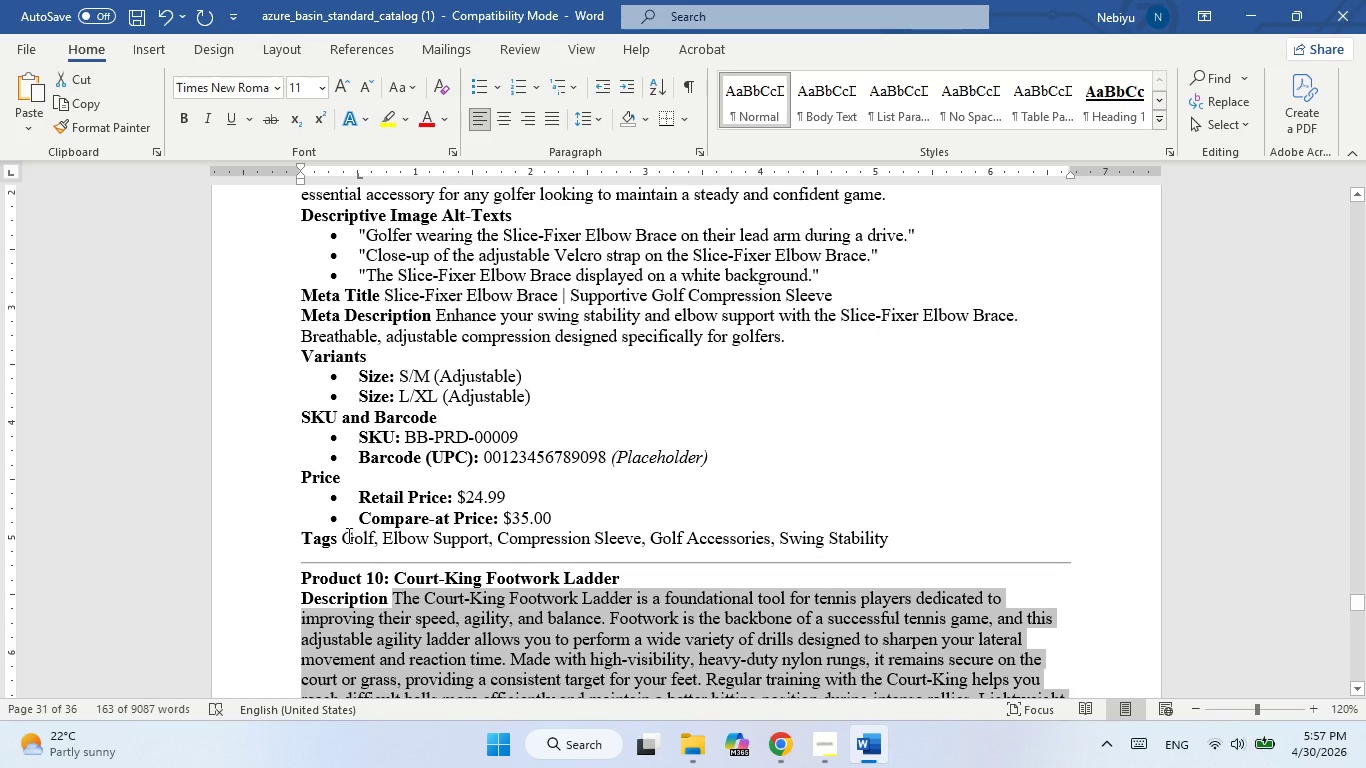 
left_click_drag(start_coordinate=[345, 535], to_coordinate=[895, 532])
 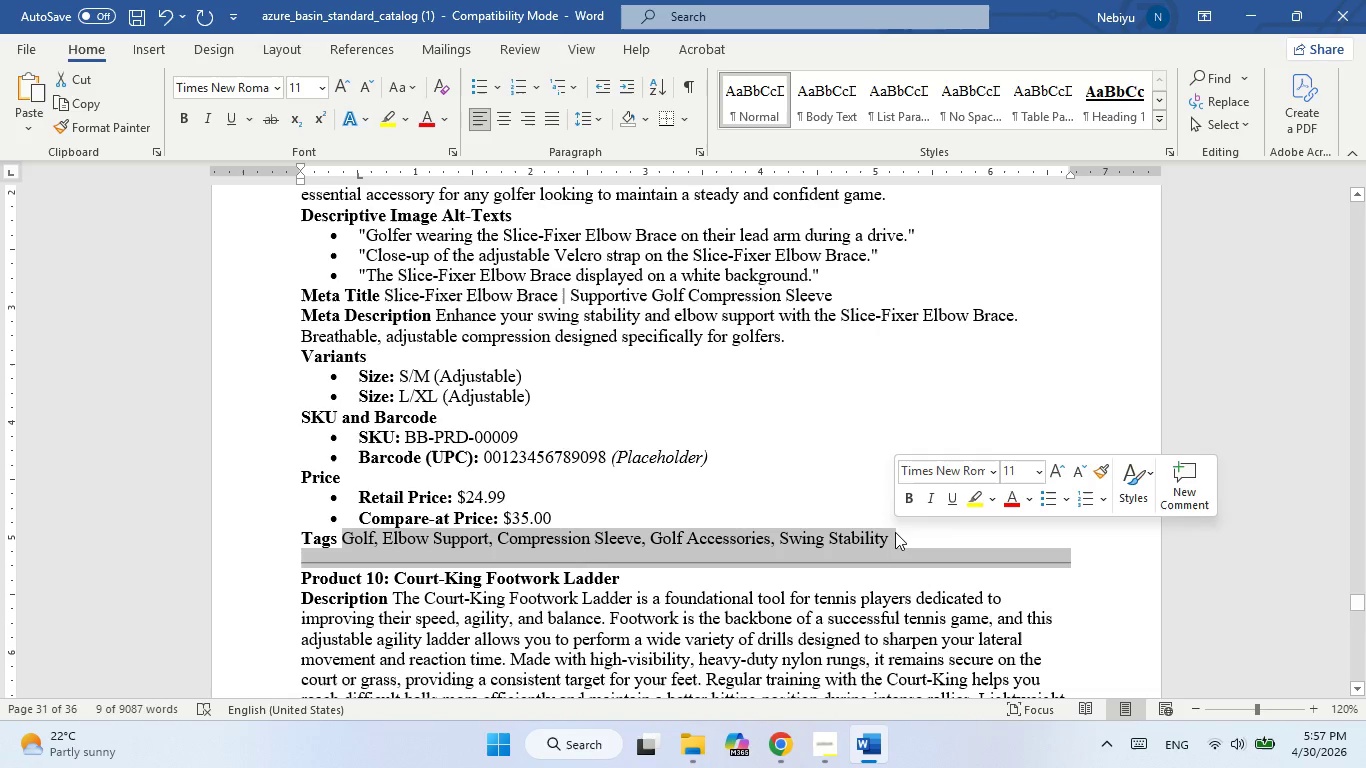 
left_click([895, 532])
 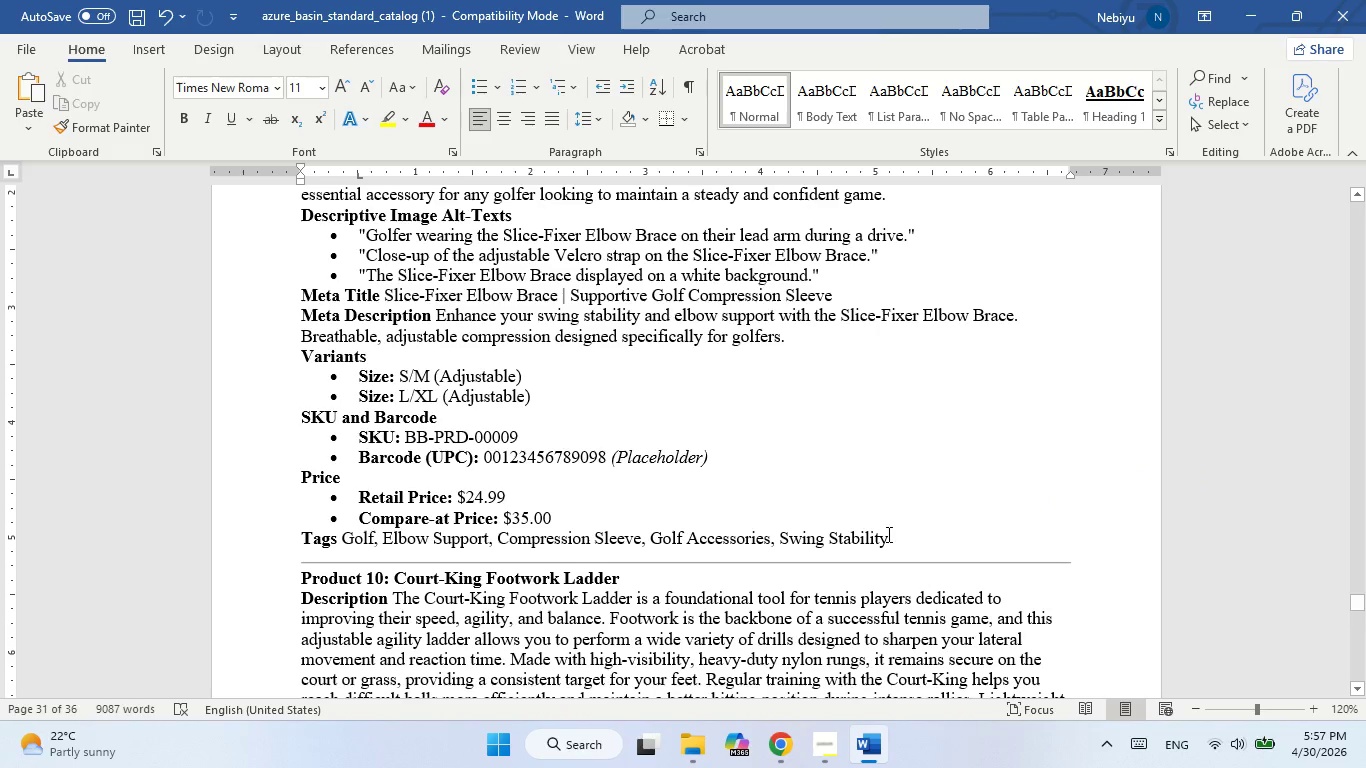 
left_click_drag(start_coordinate=[889, 534], to_coordinate=[350, 541])
 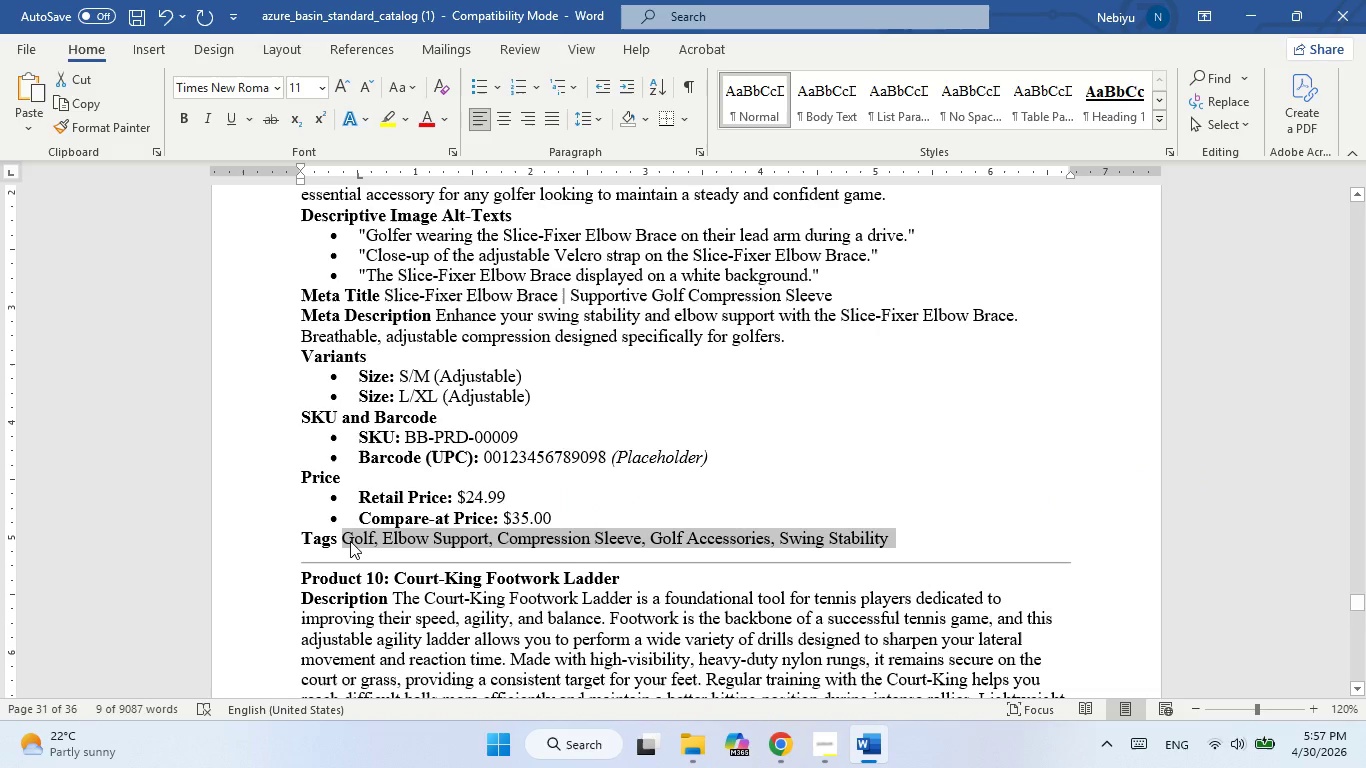 
key(Control+C)
 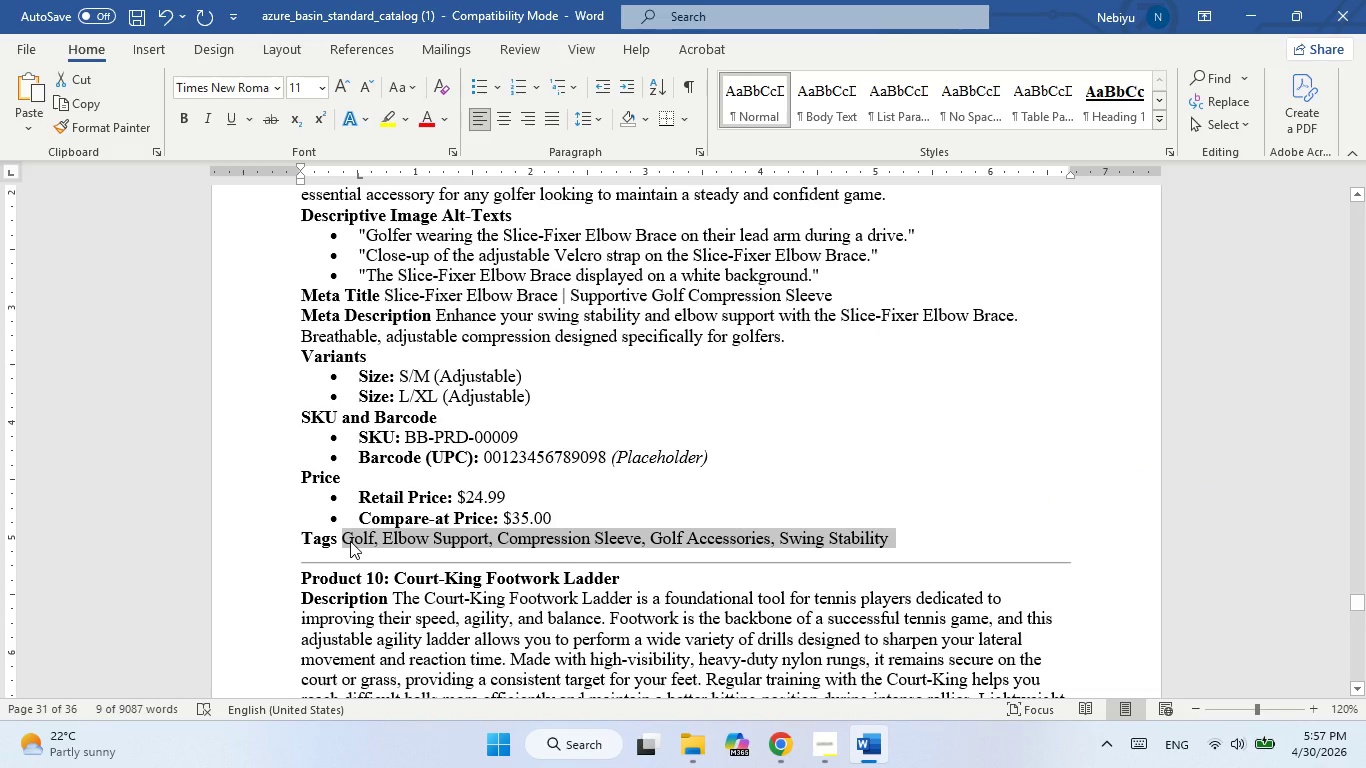 
key(Alt+Tab)
 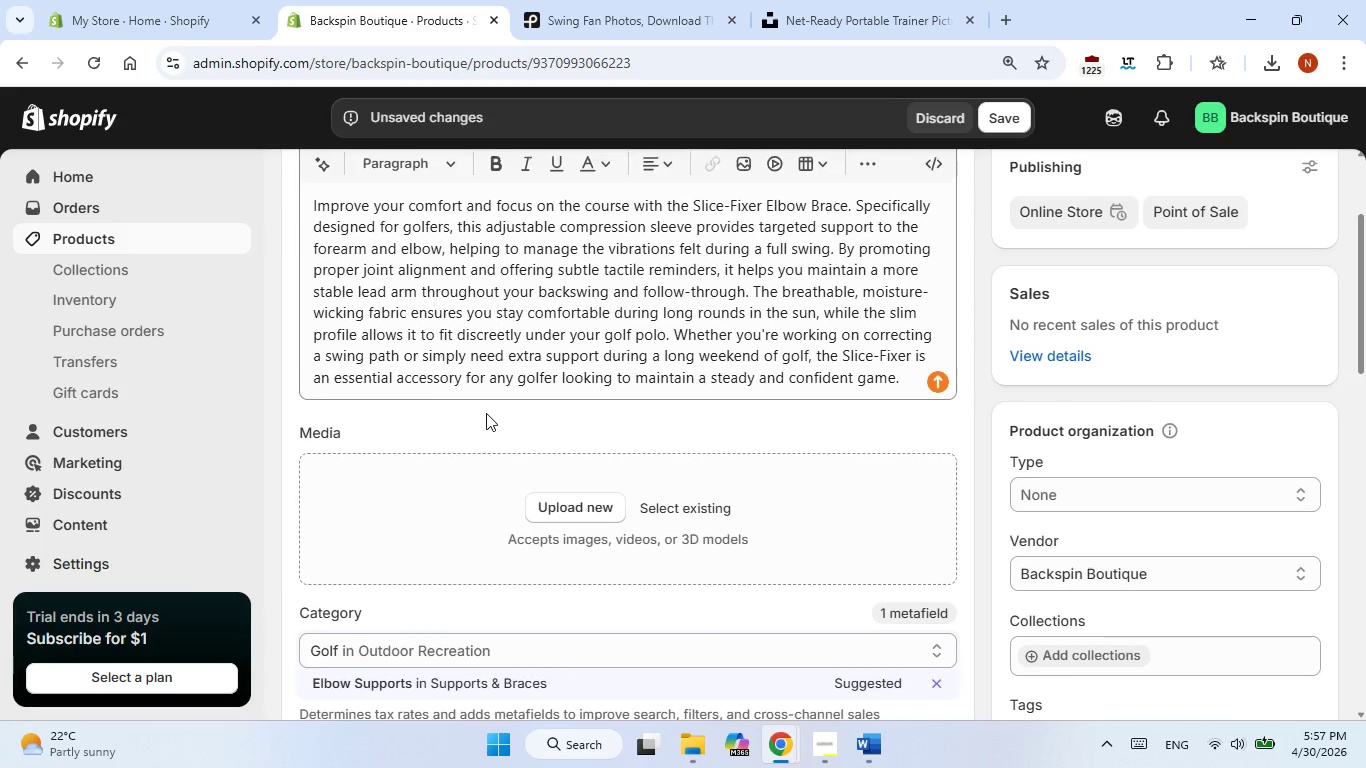 
left_click_drag(start_coordinate=[486, 413], to_coordinate=[479, 648])
 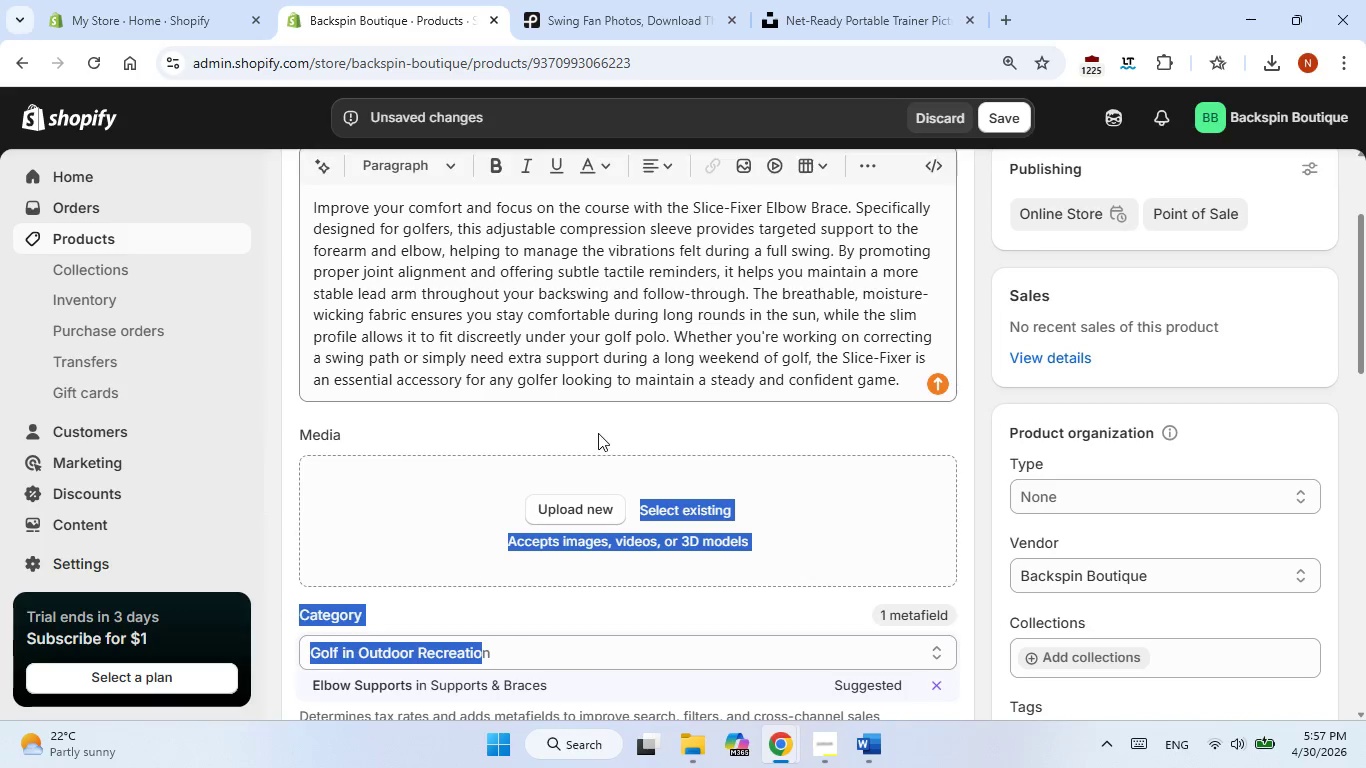 
left_click([598, 433])
 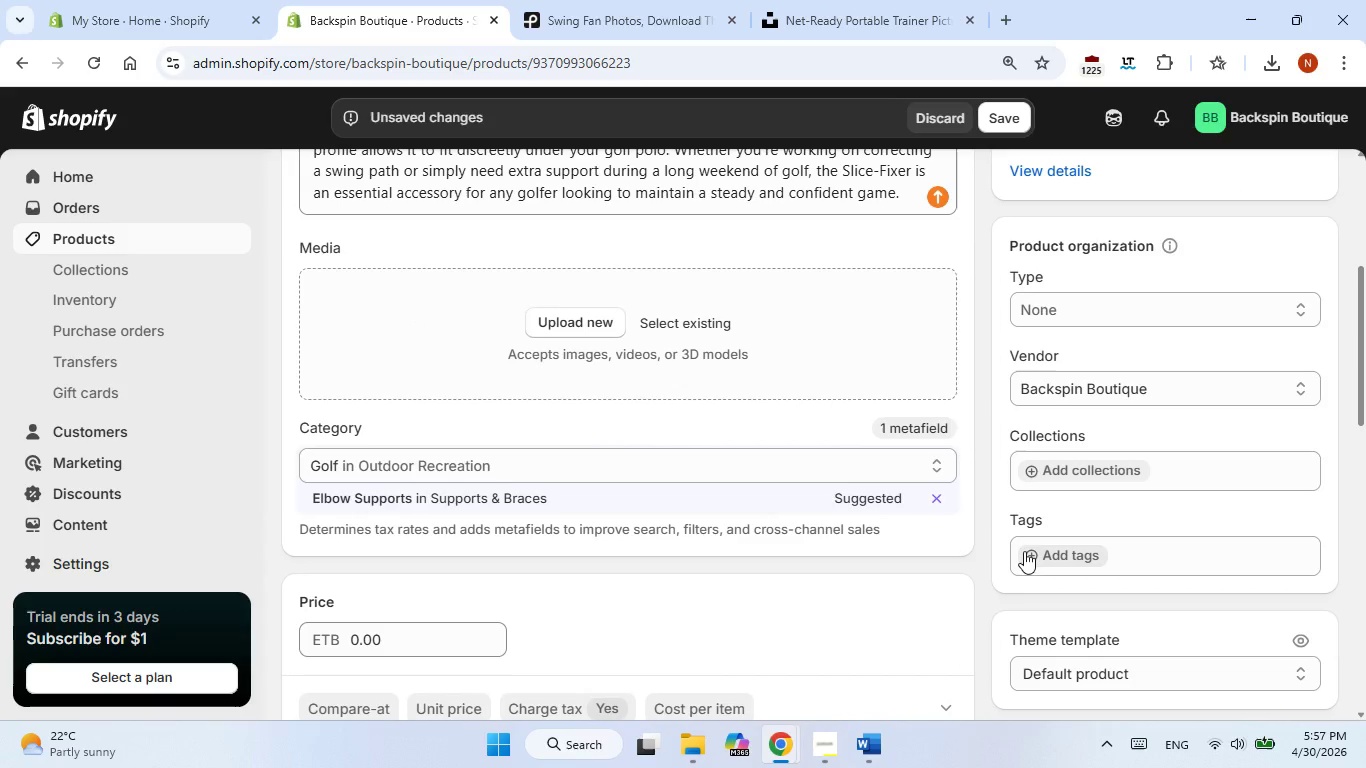 
left_click([1022, 552])
 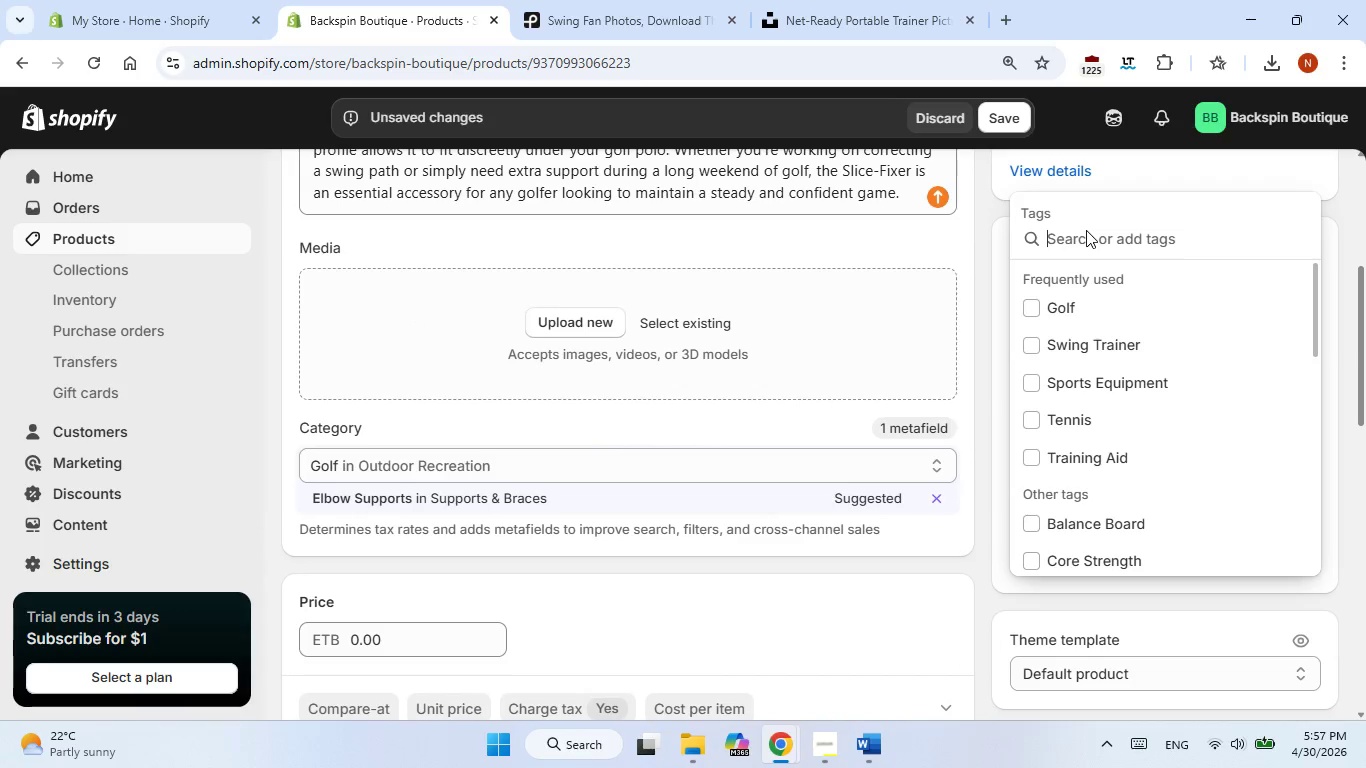 
key(Control+V)
 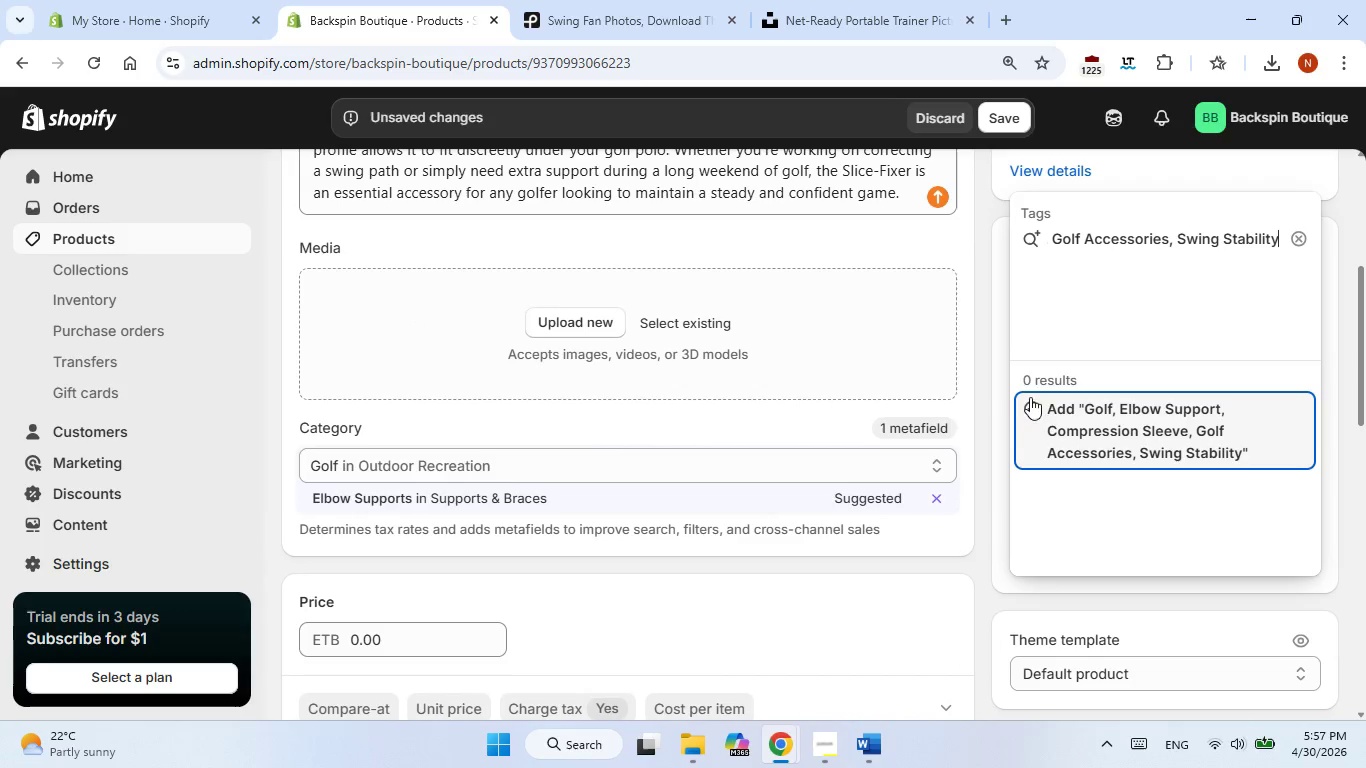 
left_click([1034, 412])
 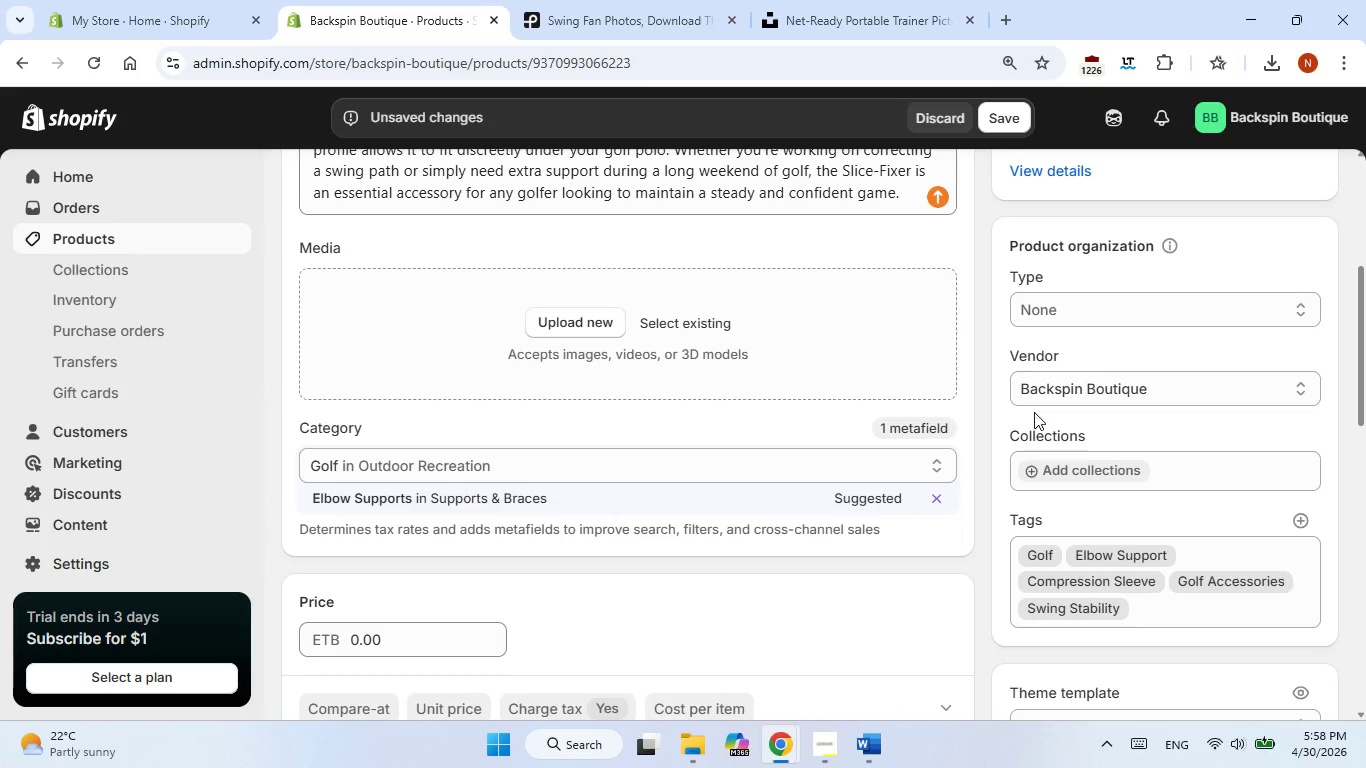 
wait(34.86)
 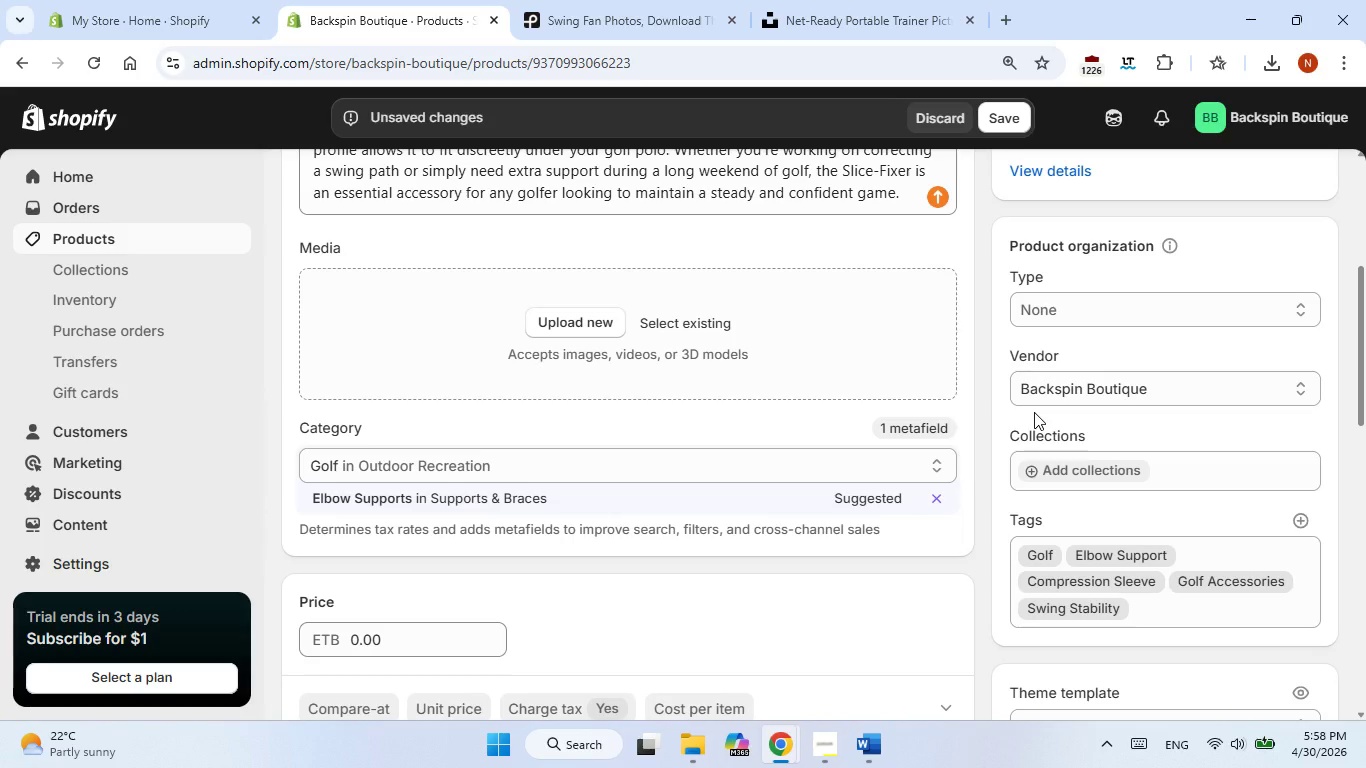 
scroll: coordinate [653, 495], scroll_direction: none, amount: 0.0
 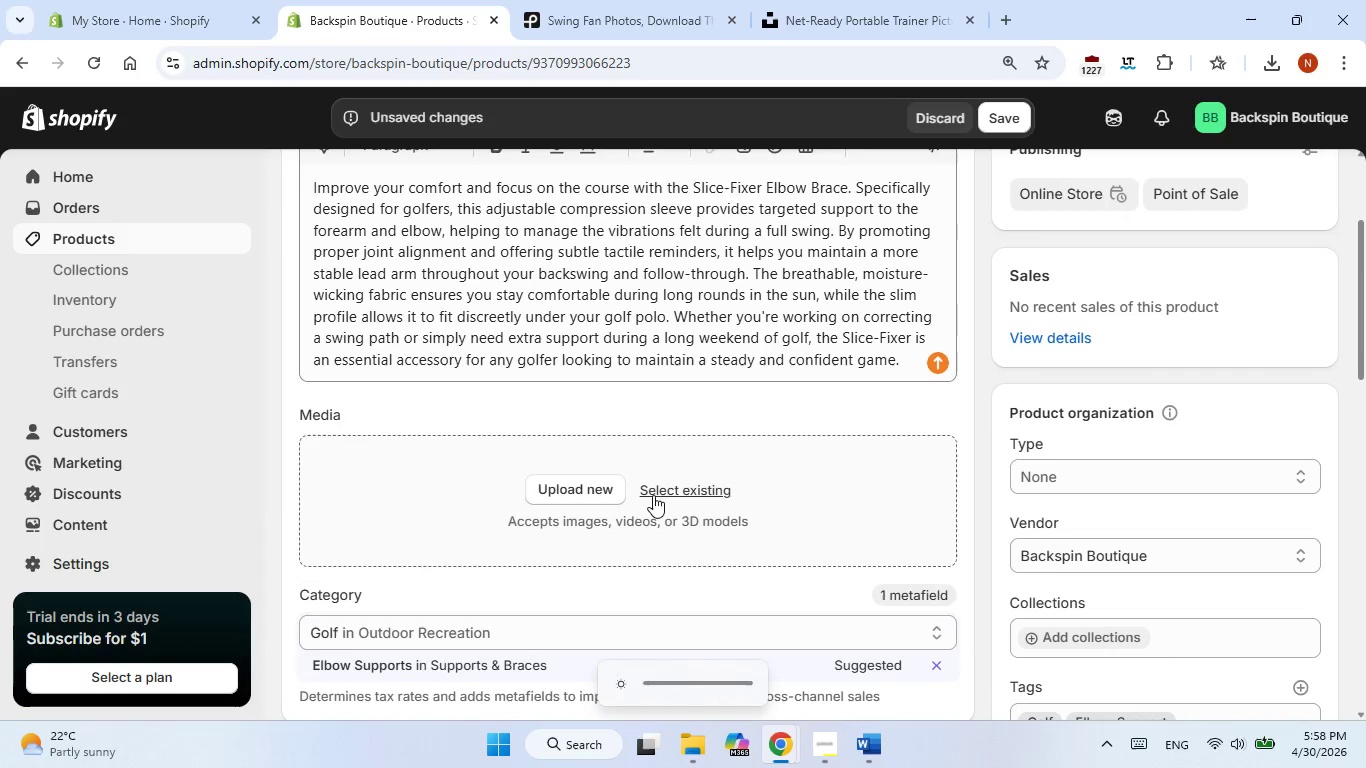 
left_click([616, 31])
 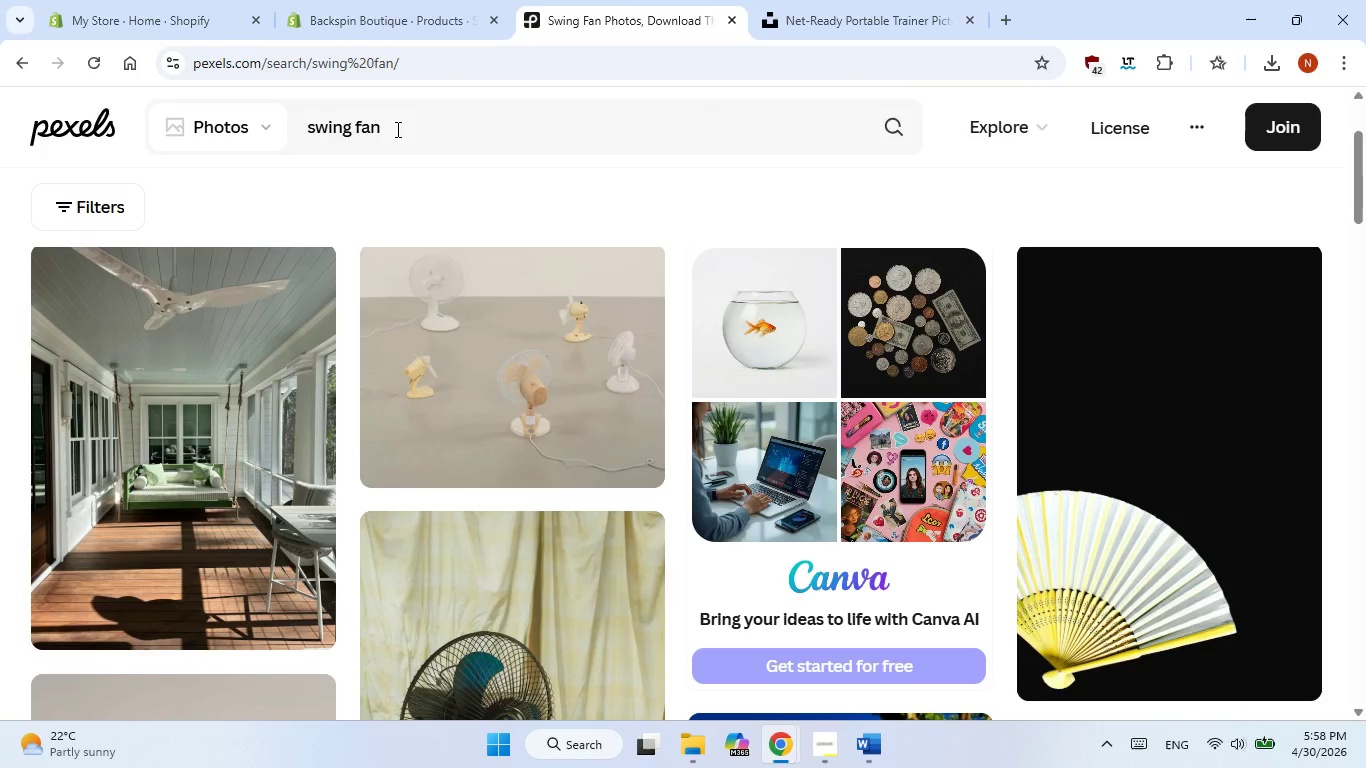 
wait(10.64)
 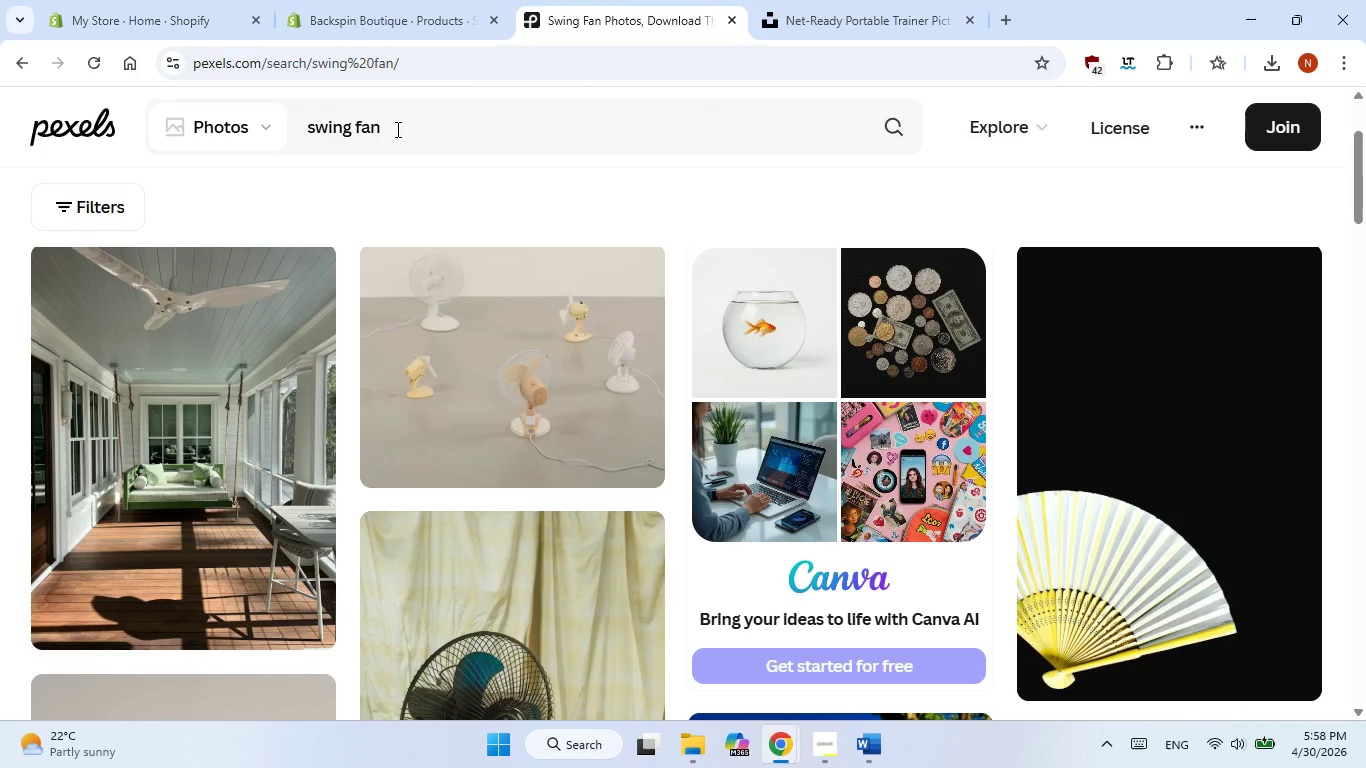 
mouse_move([499, 55])
 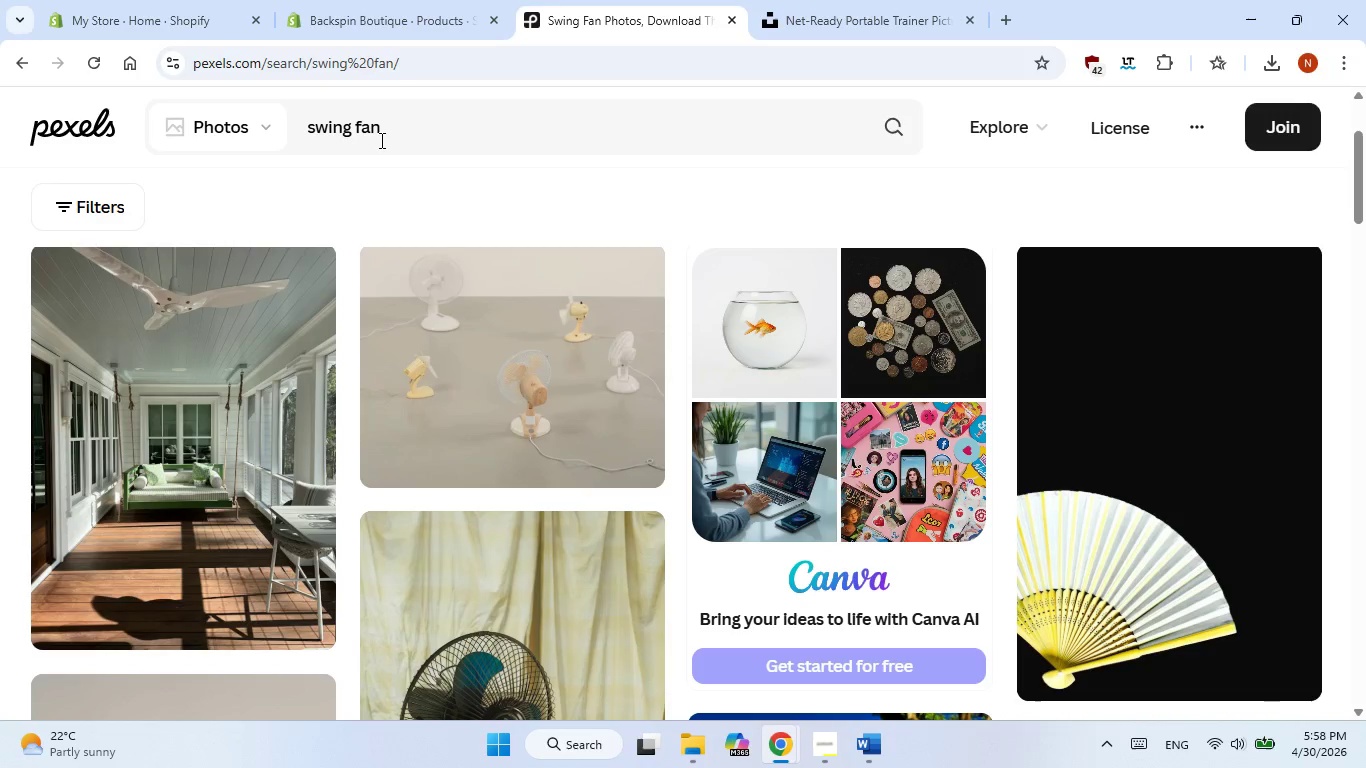 
double_click([402, 139])
 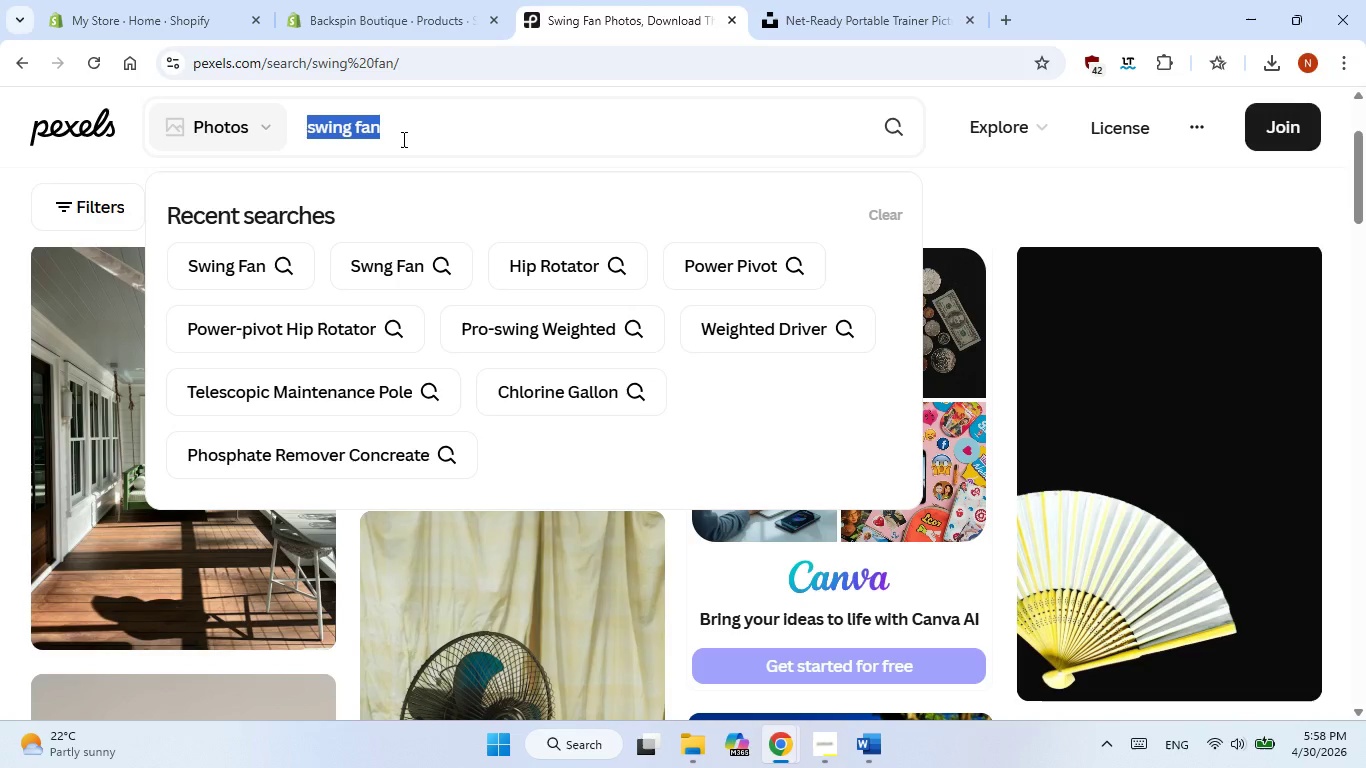 
triple_click([402, 139])
 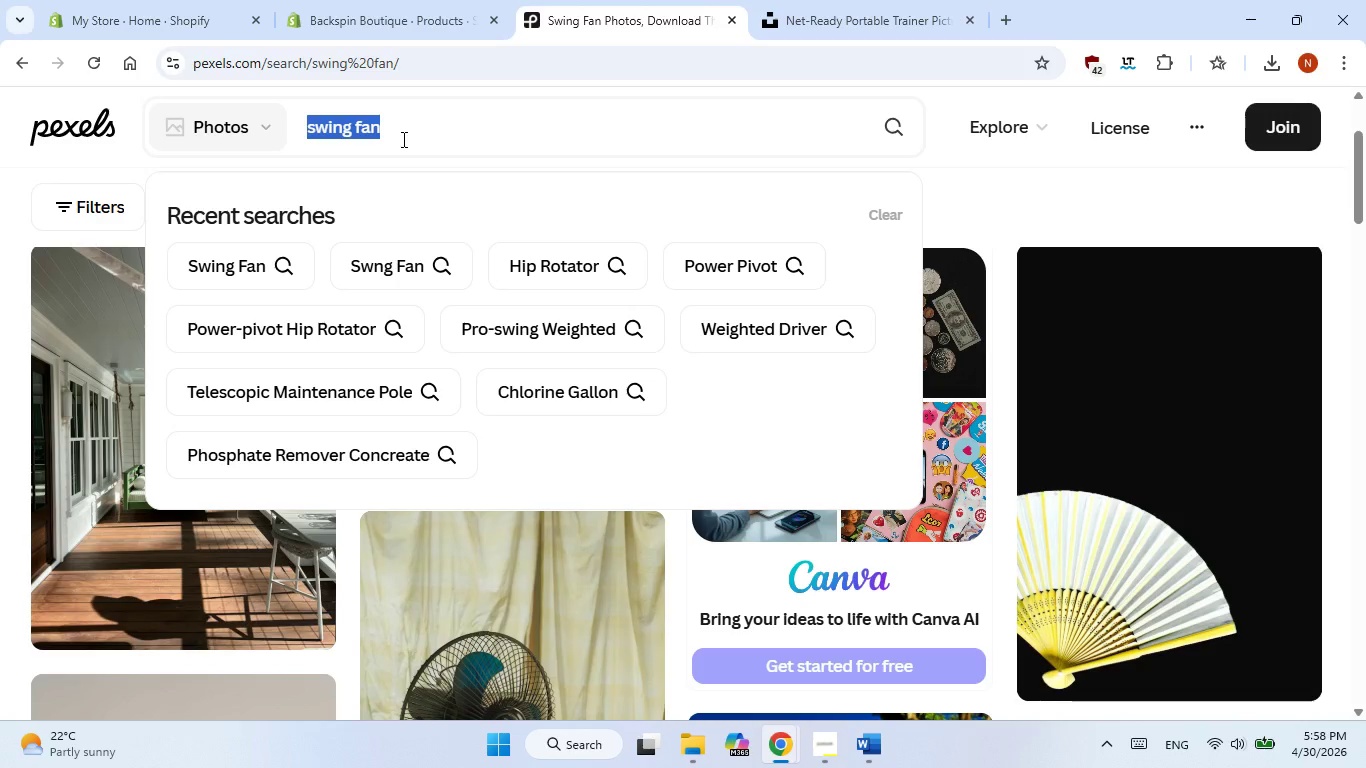 
left_click([402, 139])
 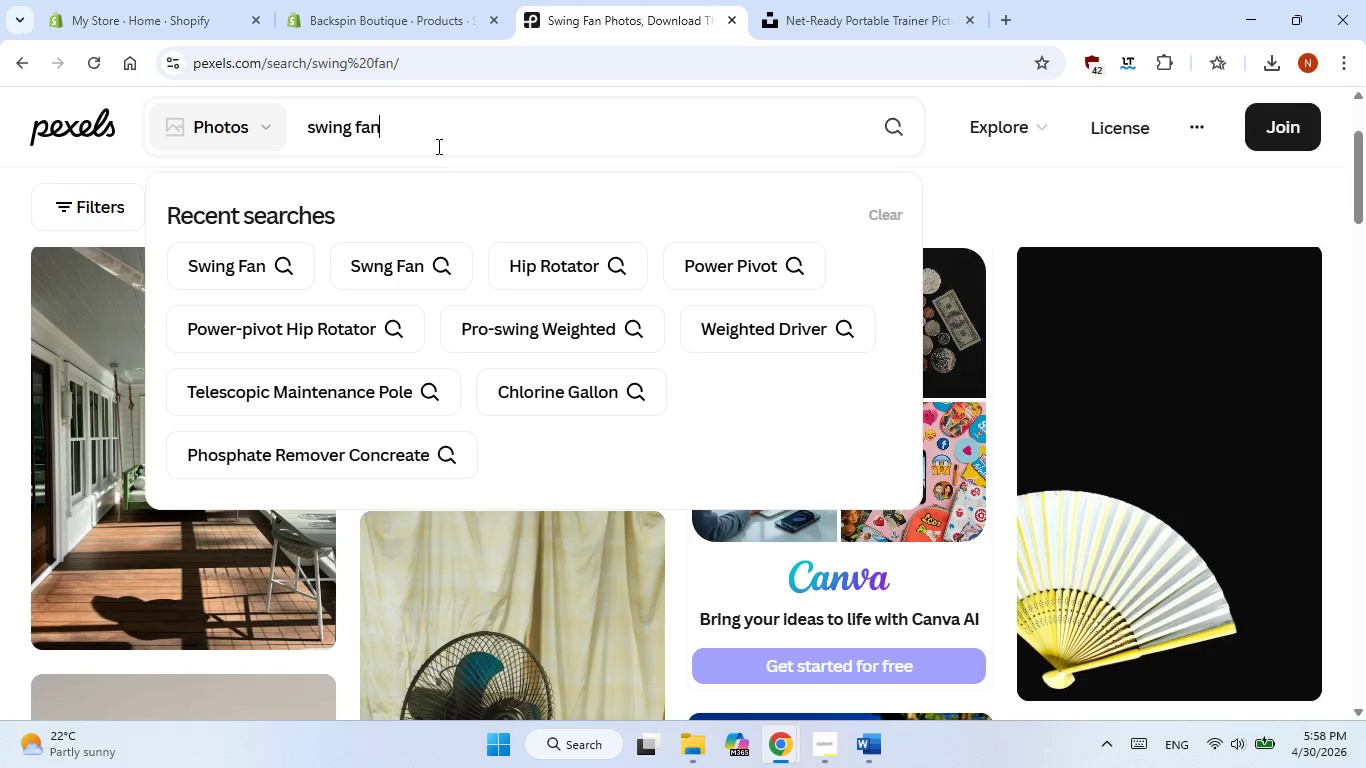 
scroll: coordinate [983, 386], scroll_direction: down, amount: 1.0
 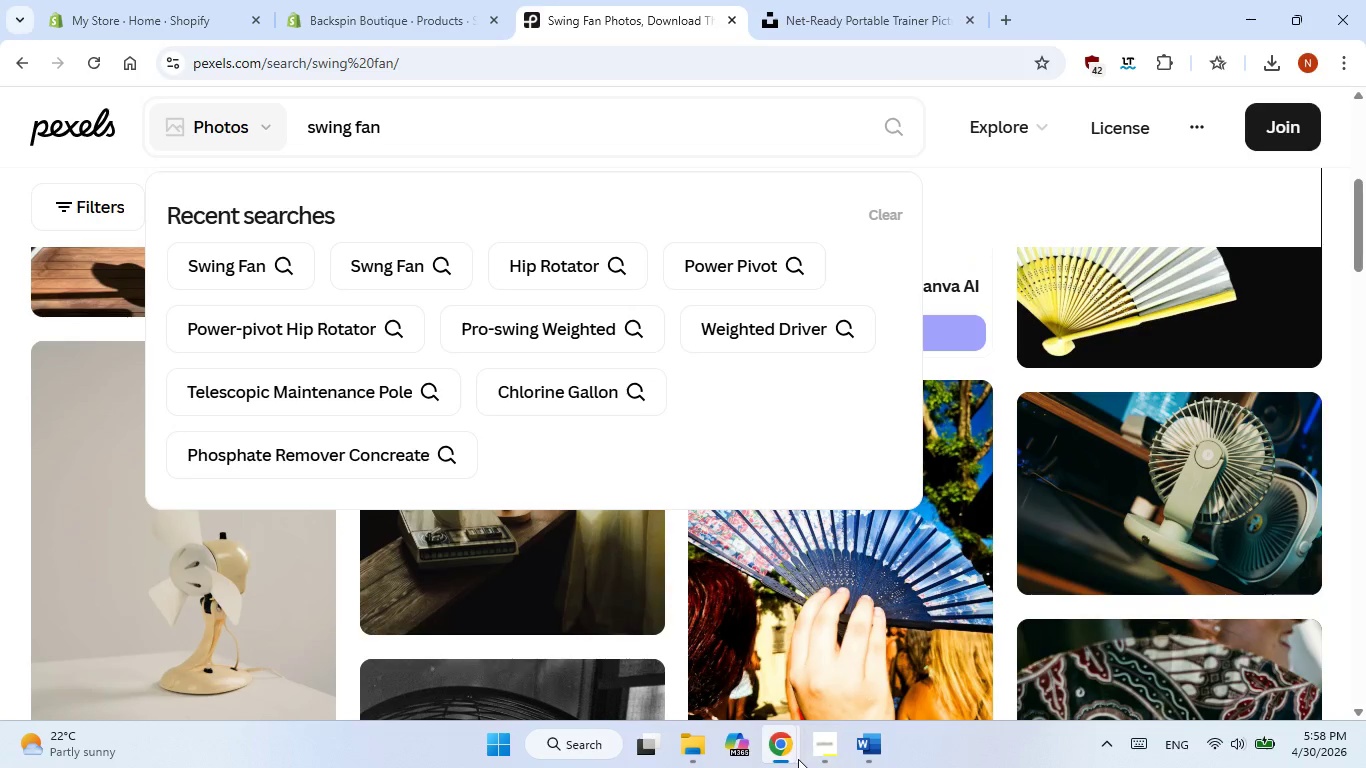 
left_click([820, 743])